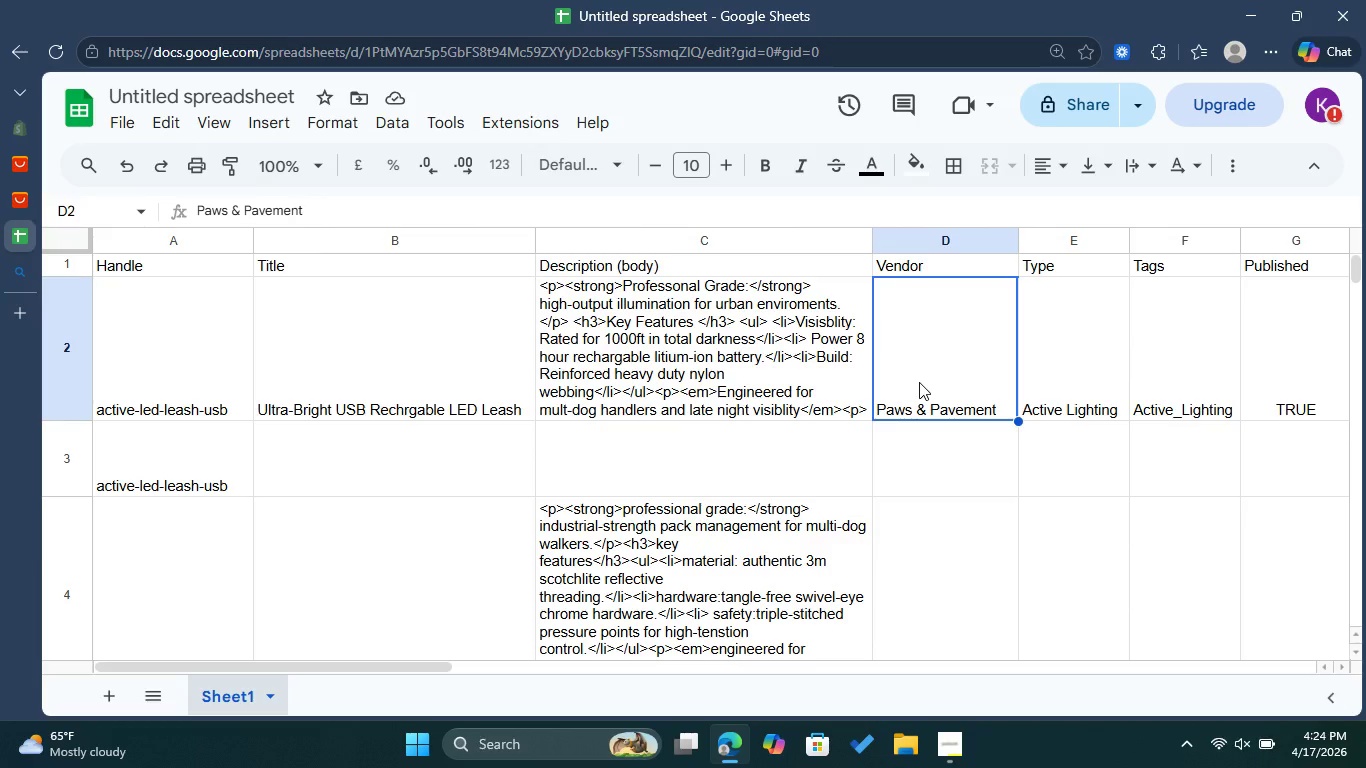 
double_click([919, 382])
 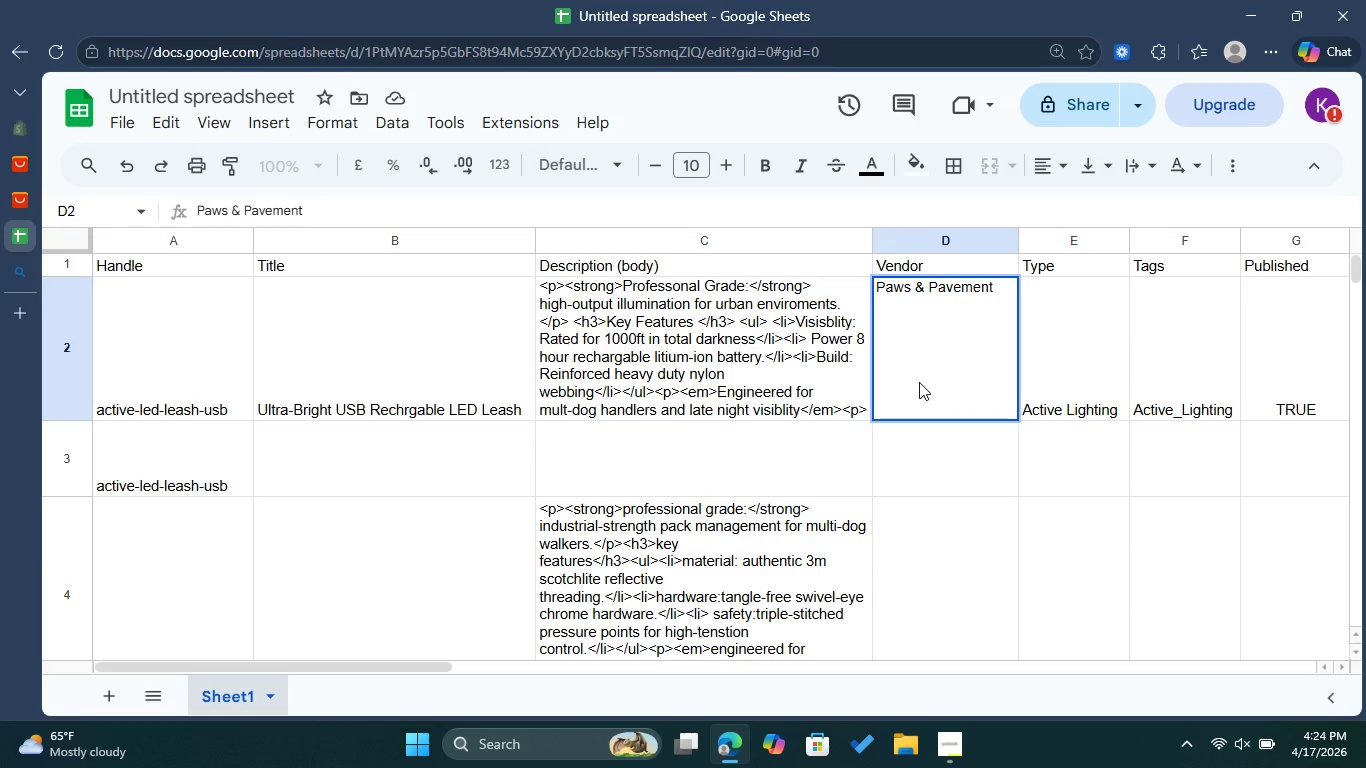 
key(Control+A)
 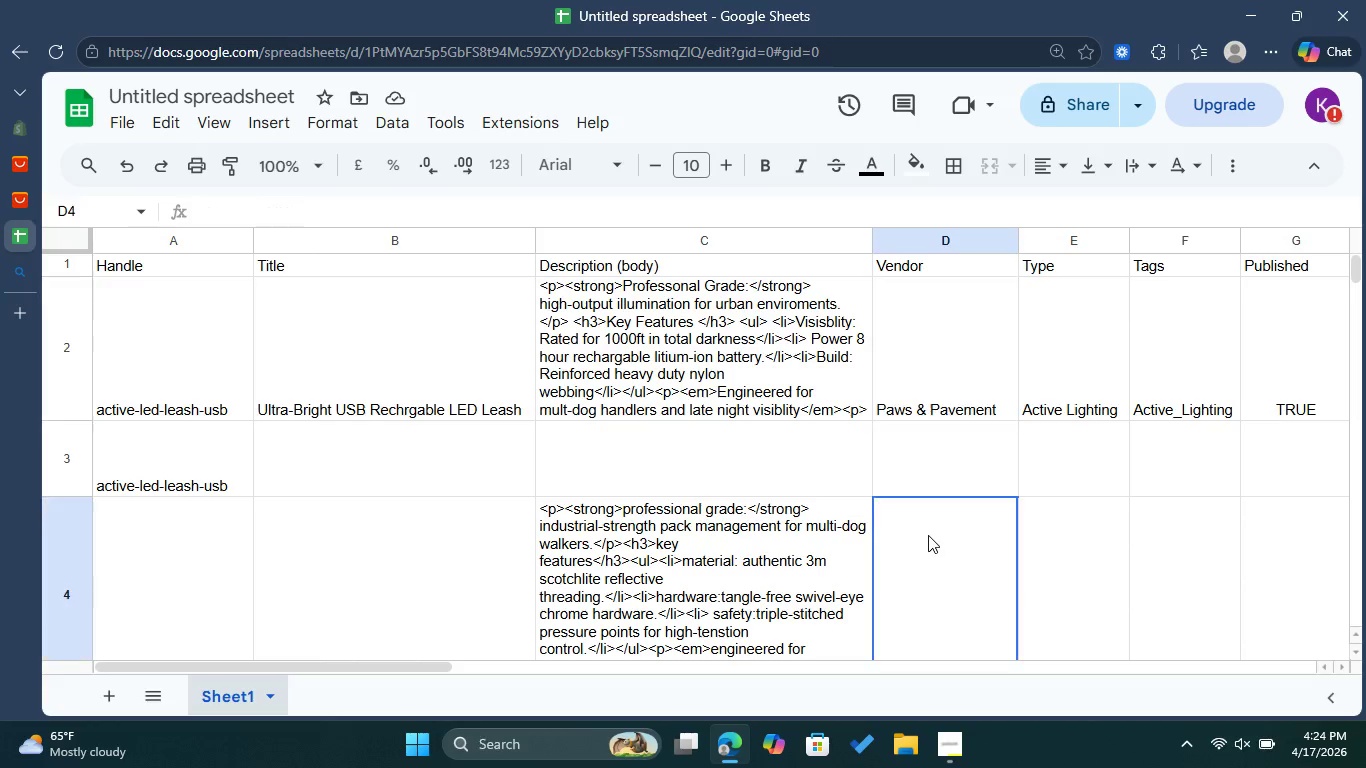 
double_click([928, 535])
 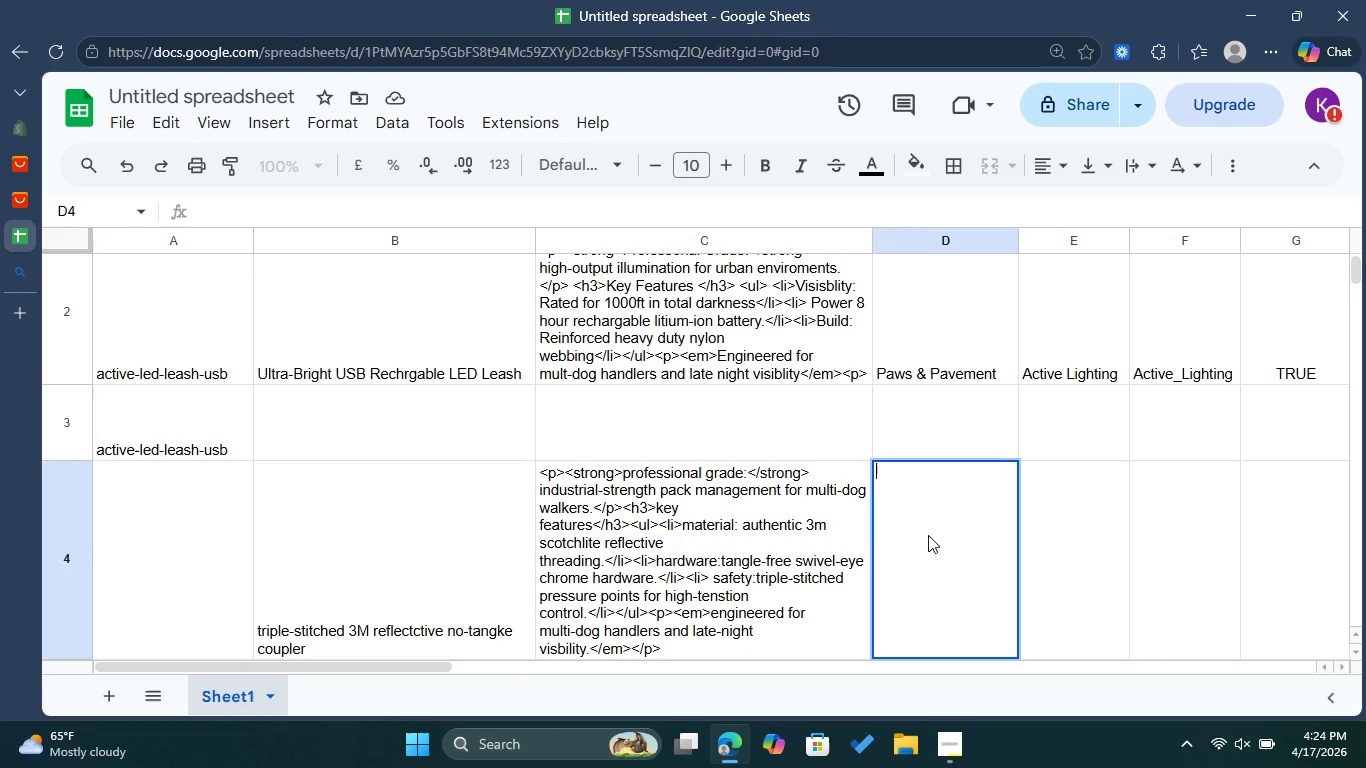 
key(Control+V)
 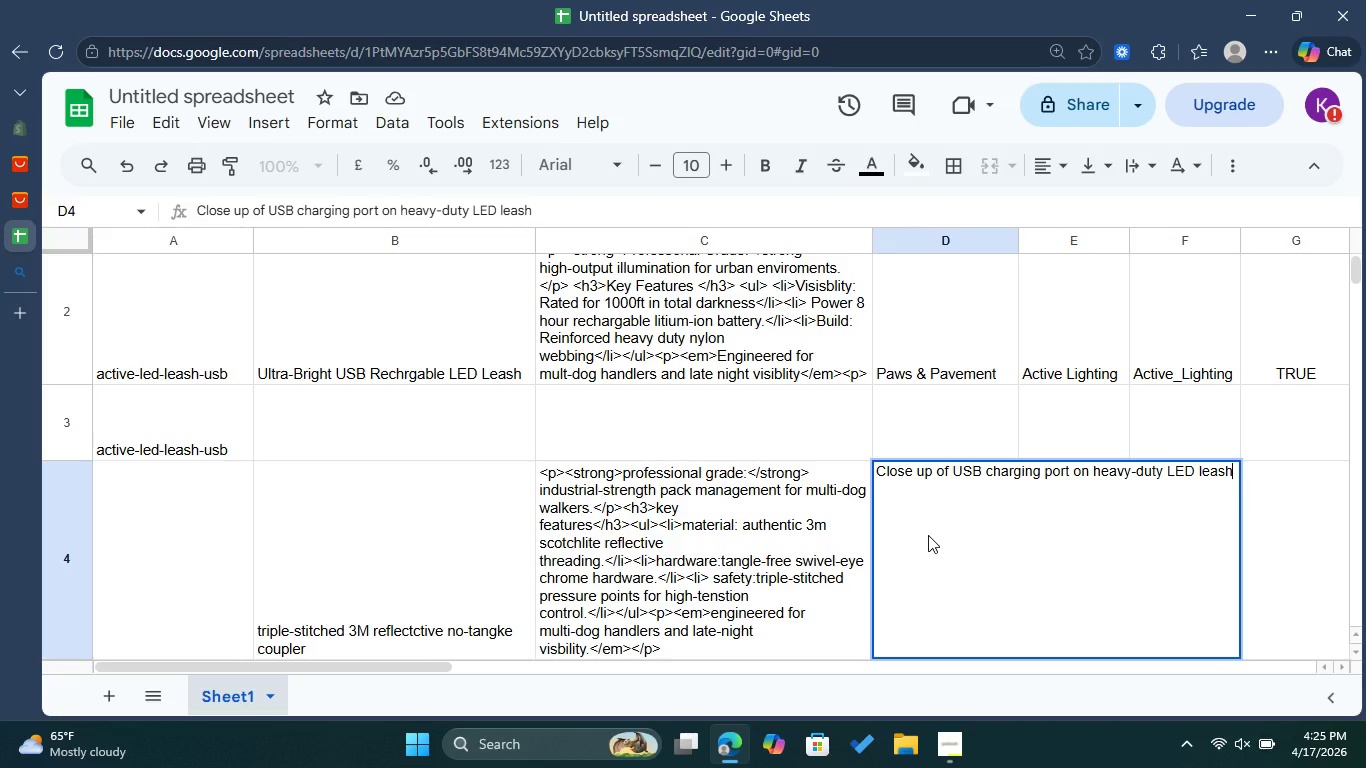 
wait(5.3)
 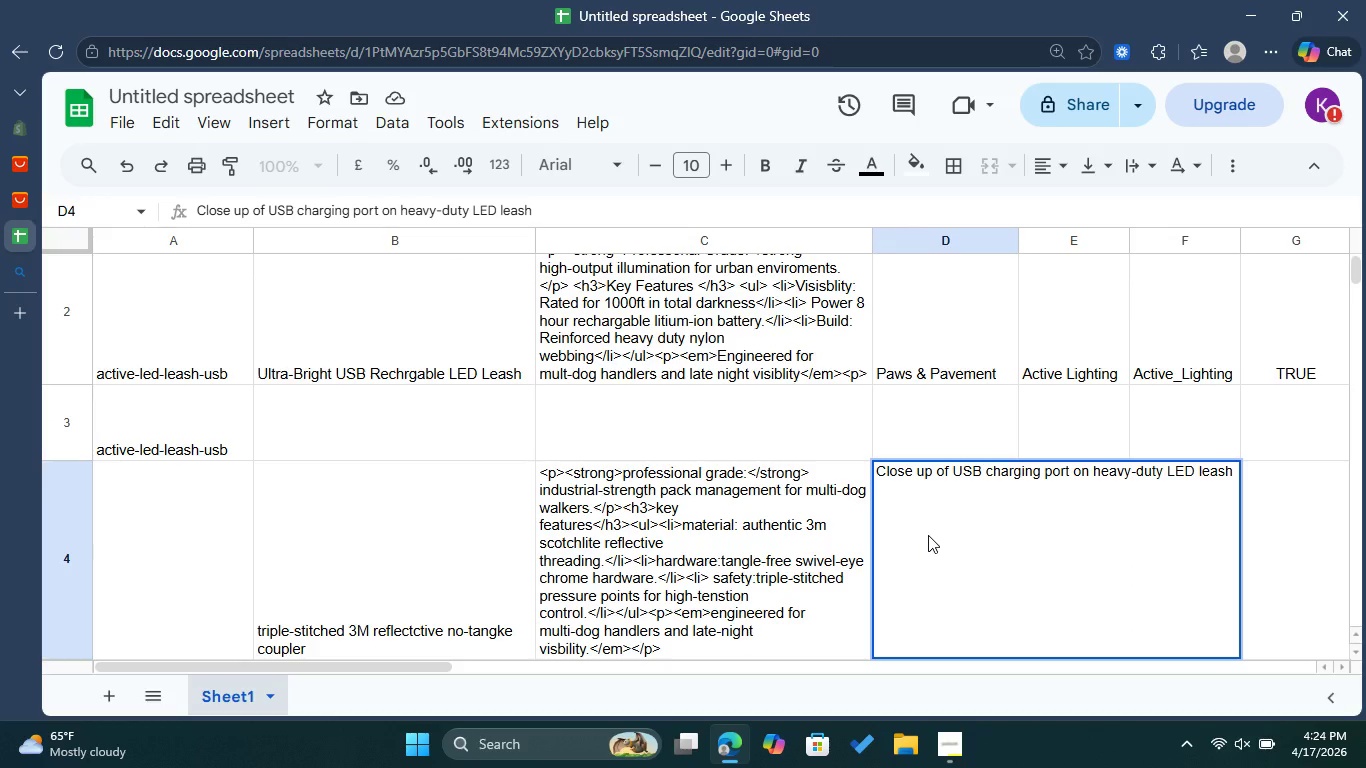 
key(Backspace)
 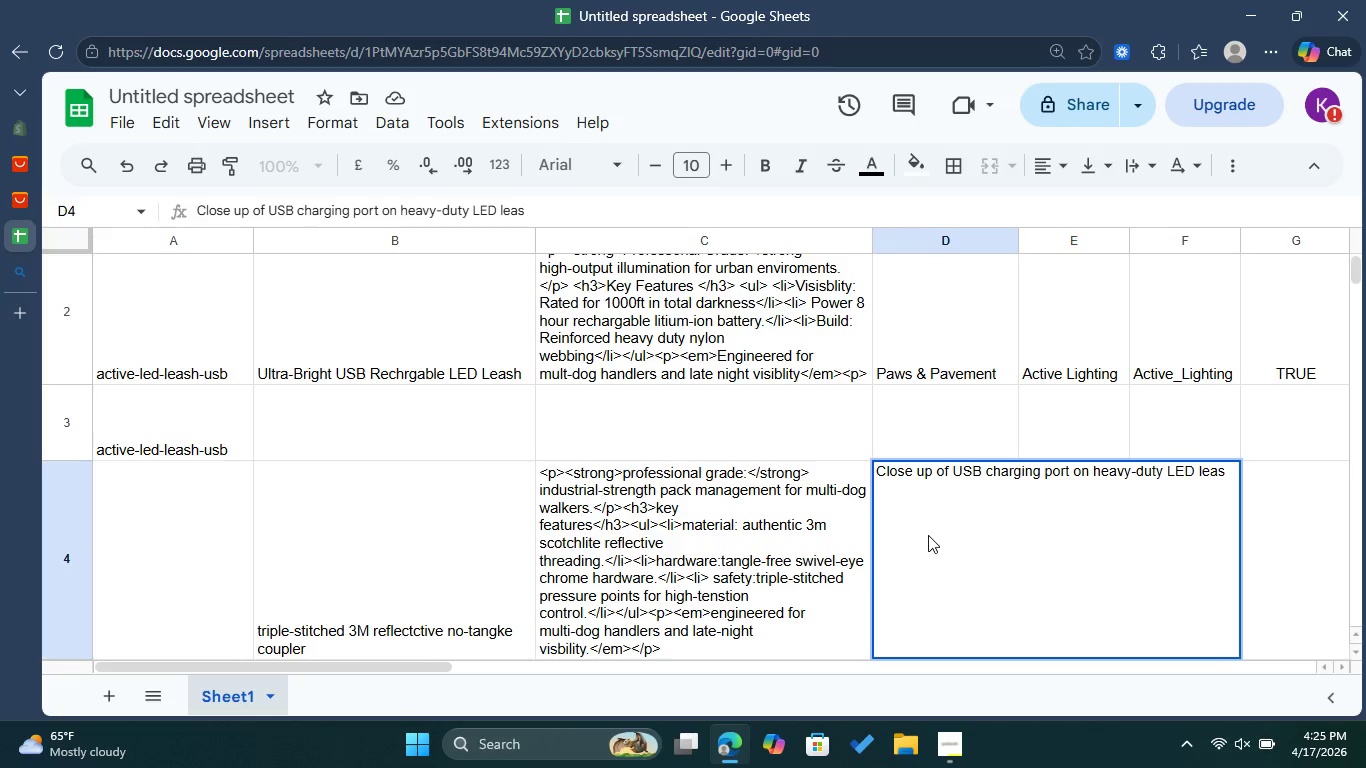 
hold_key(key=Backspace, duration=1.5)
 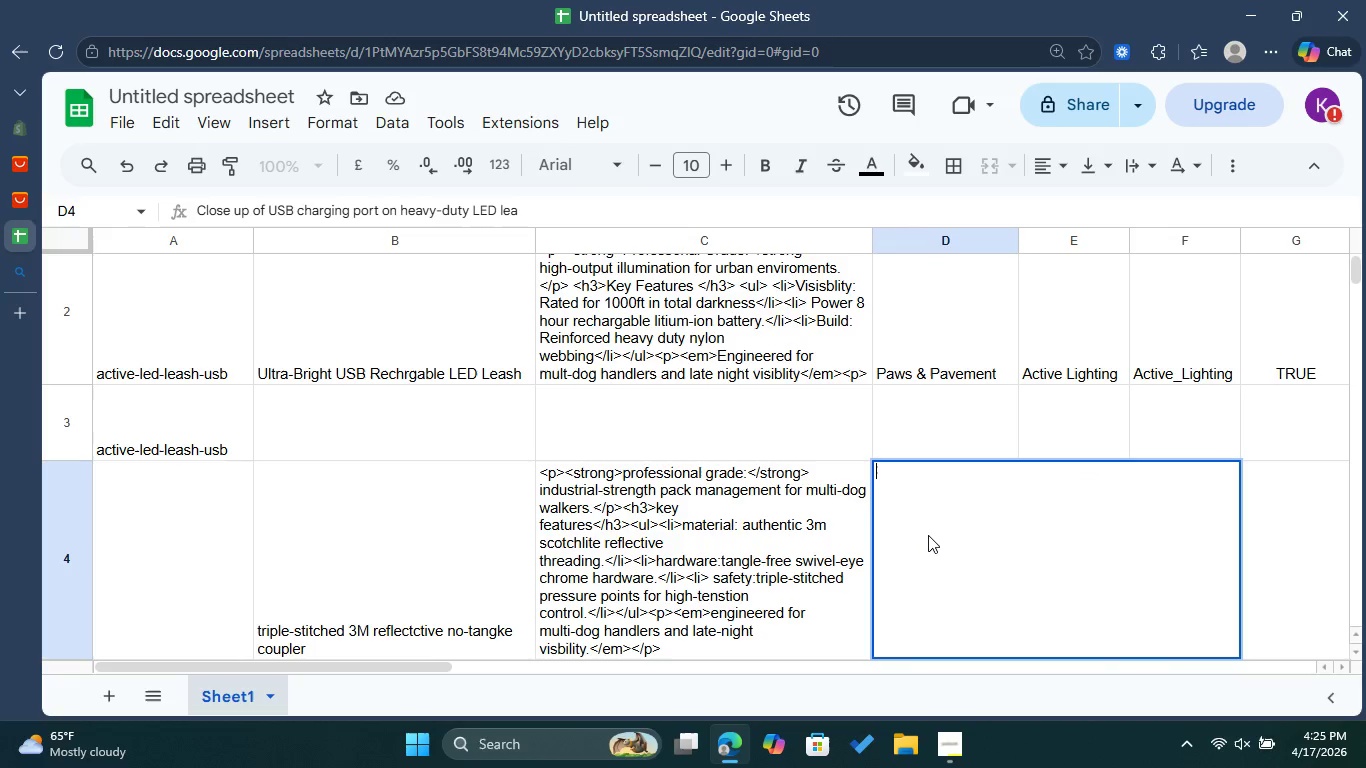 
hold_key(key=Backspace, duration=0.64)
 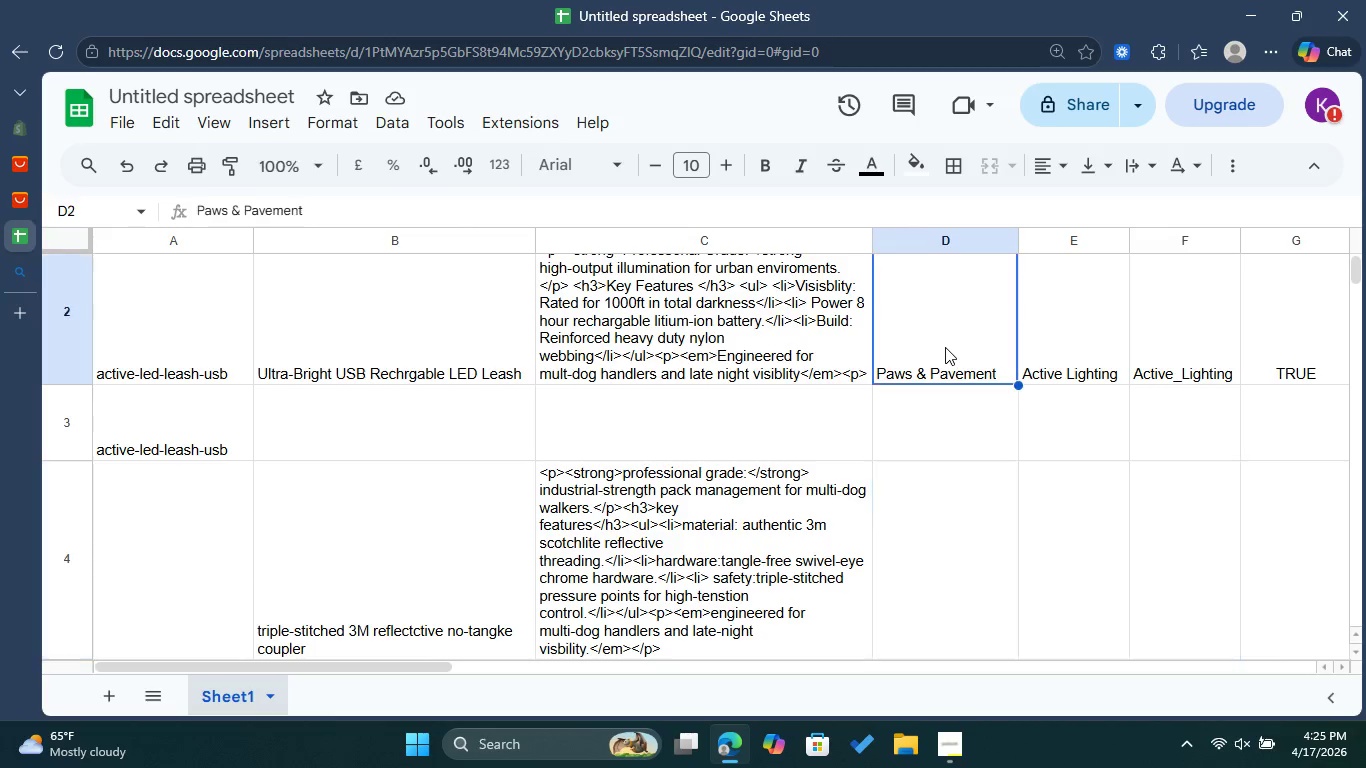 
double_click([945, 347])
 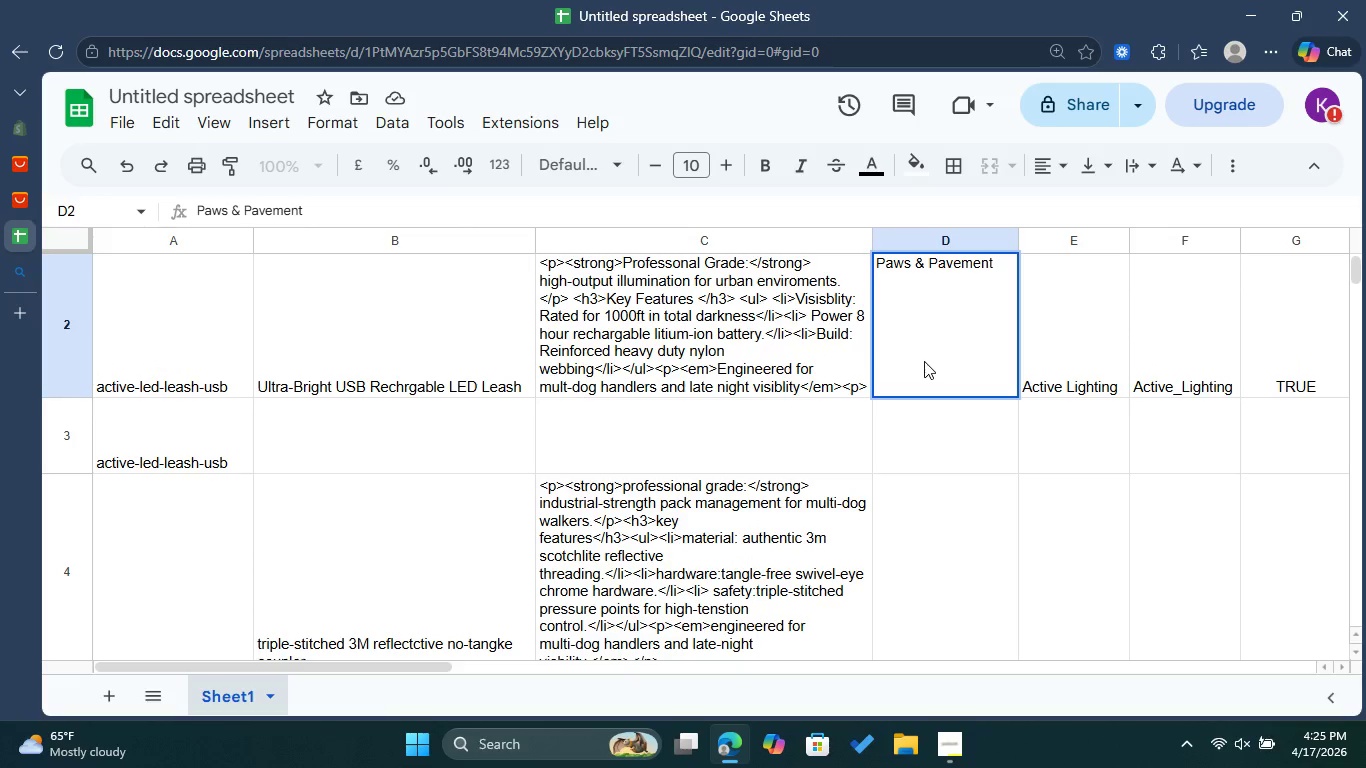 
key(Control+A)
 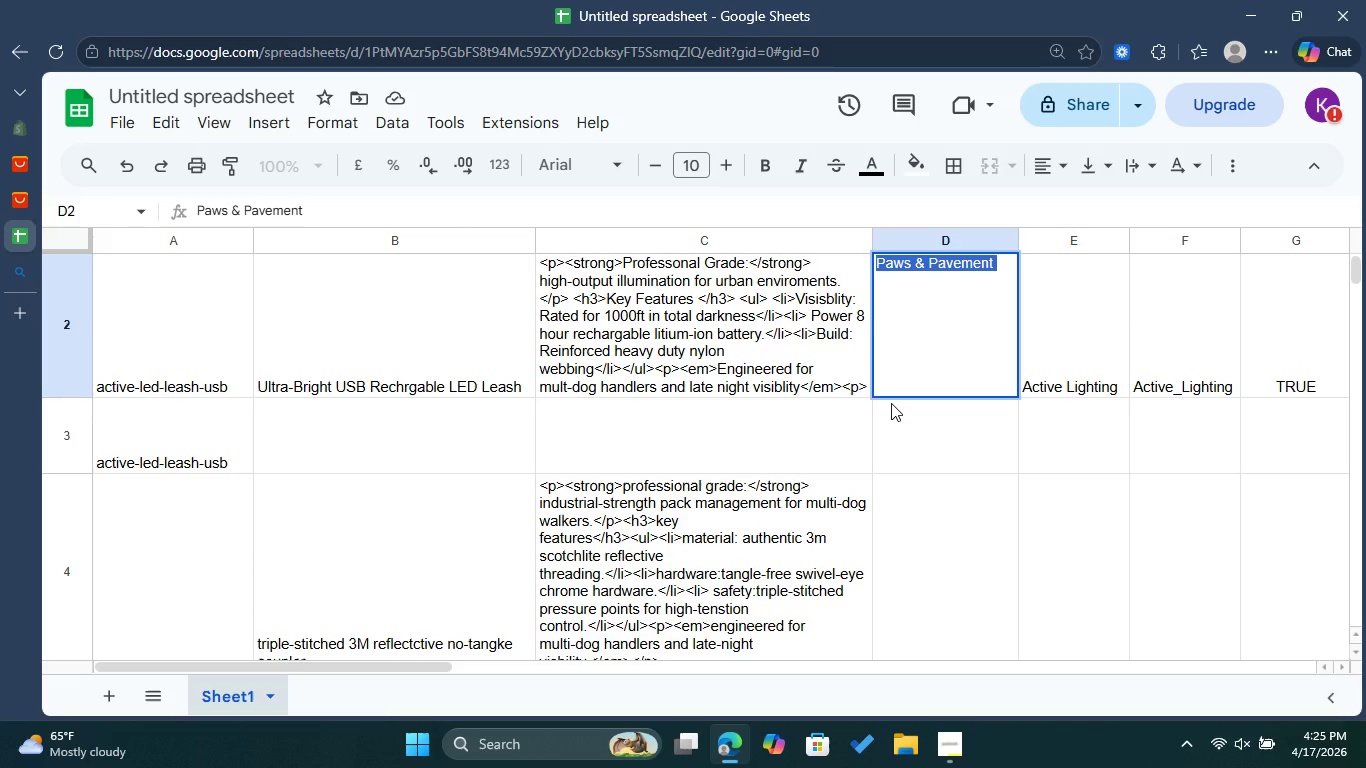 
key(Control+C)
 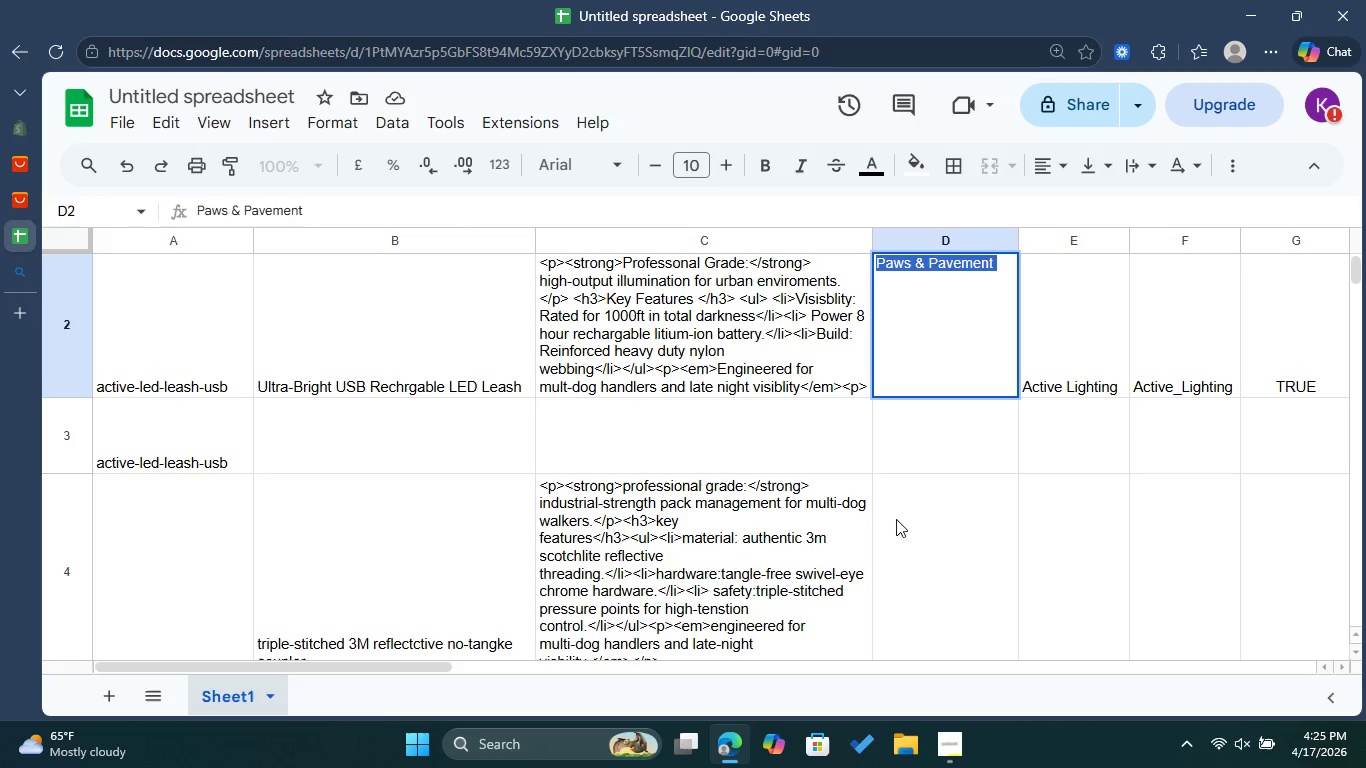 
left_click_drag(start_coordinate=[900, 519], to_coordinate=[911, 519])
 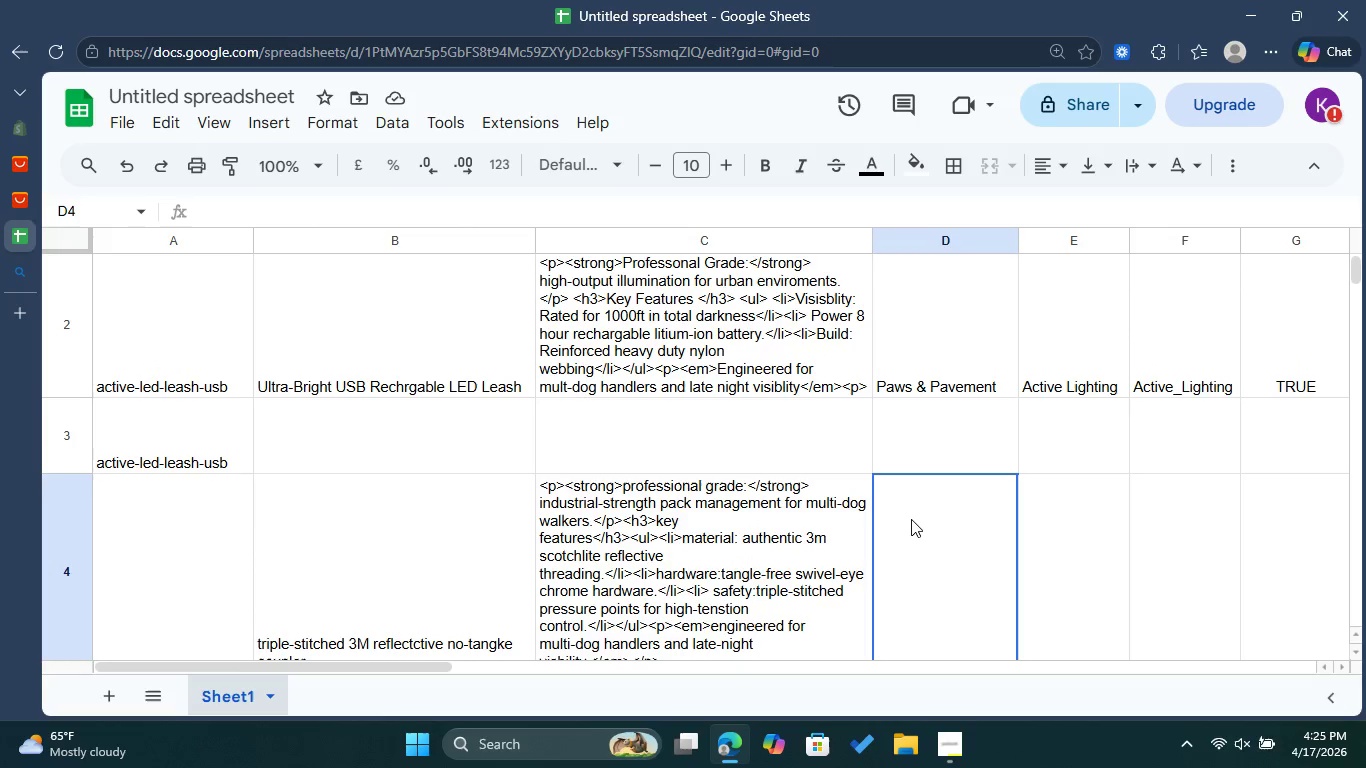 
double_click([911, 519])
 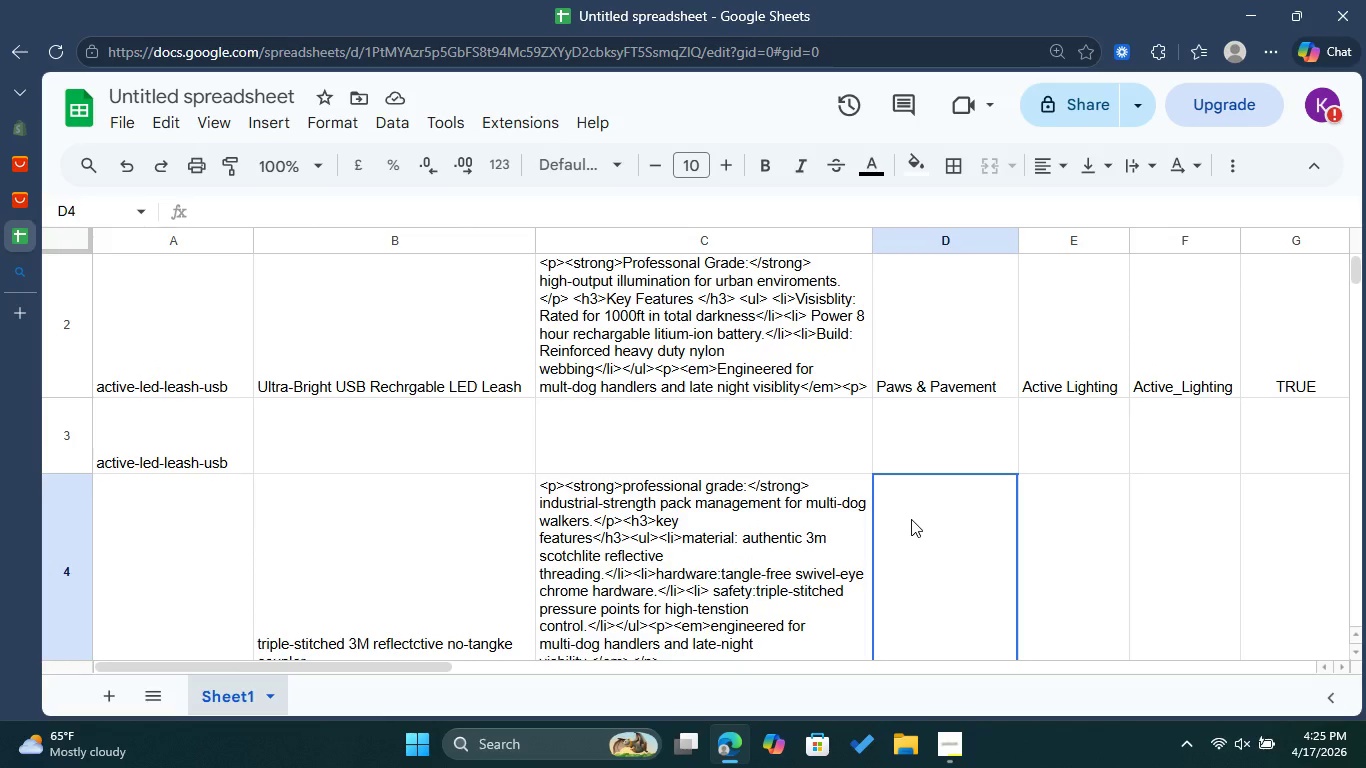 
key(Control+V)
 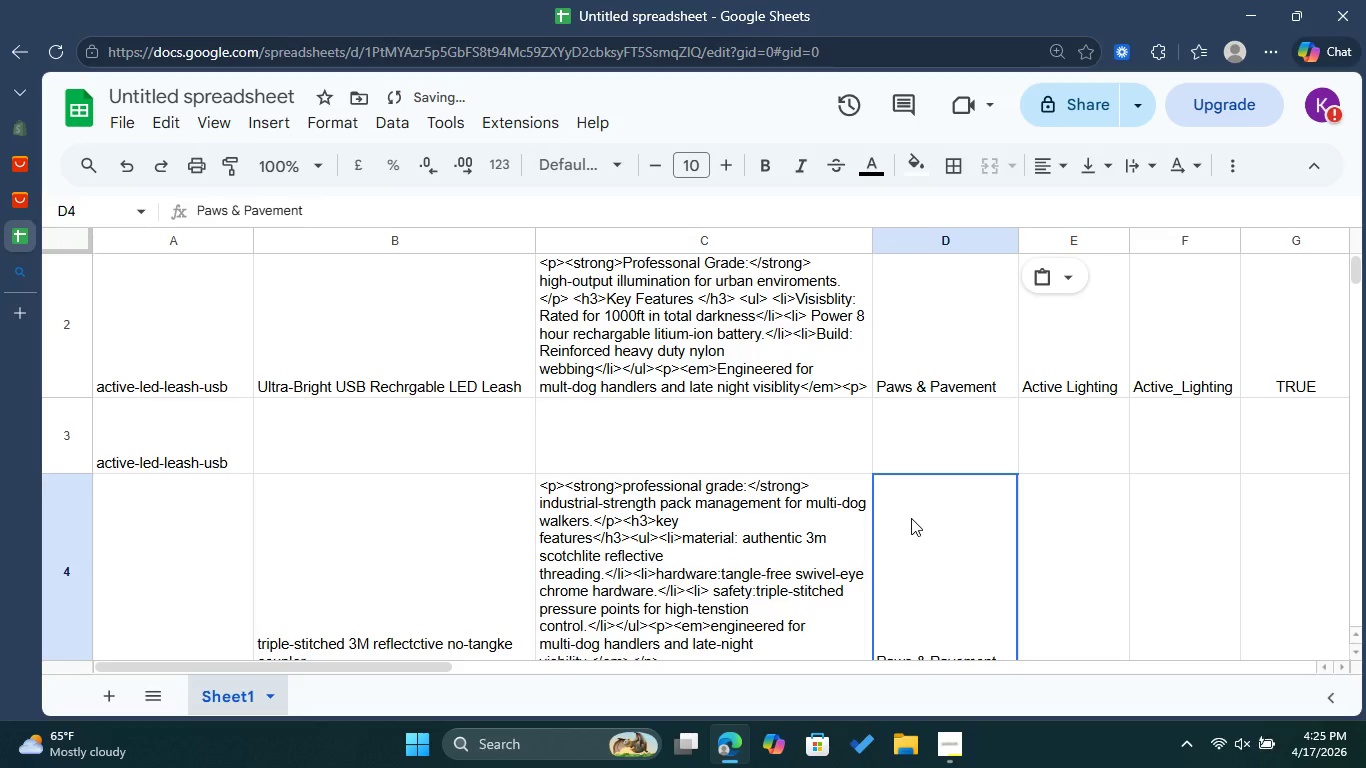 
scroll: coordinate [911, 518], scroll_direction: down, amount: 1.0
 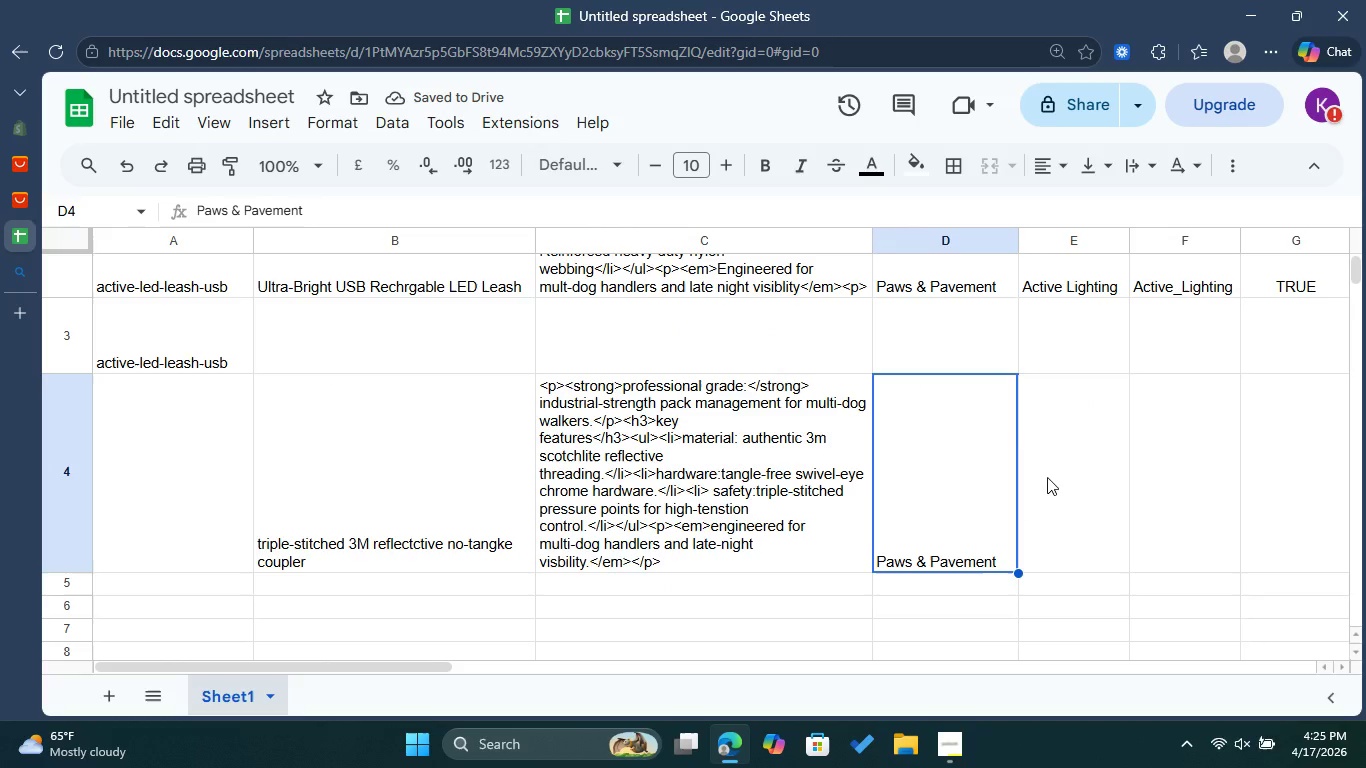 
left_click([1066, 468])
 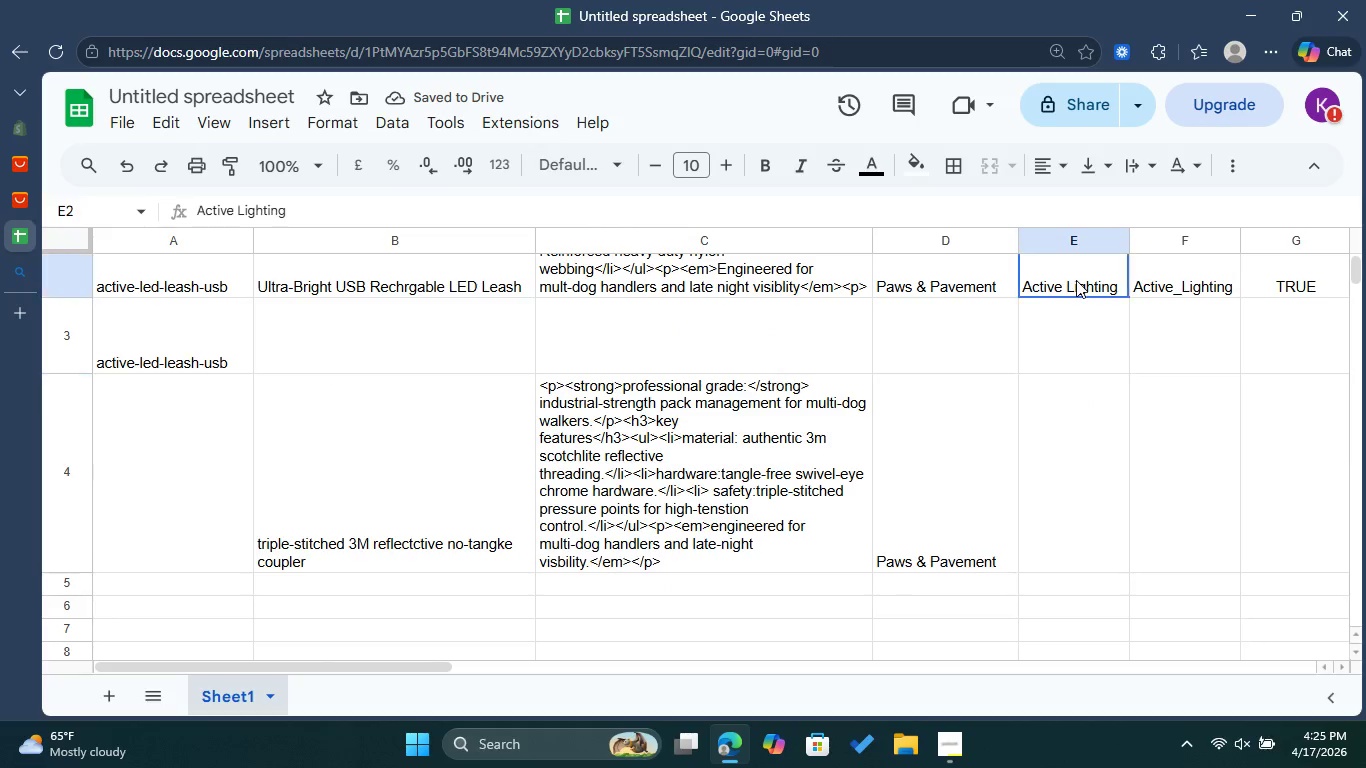 
double_click([1076, 280])
 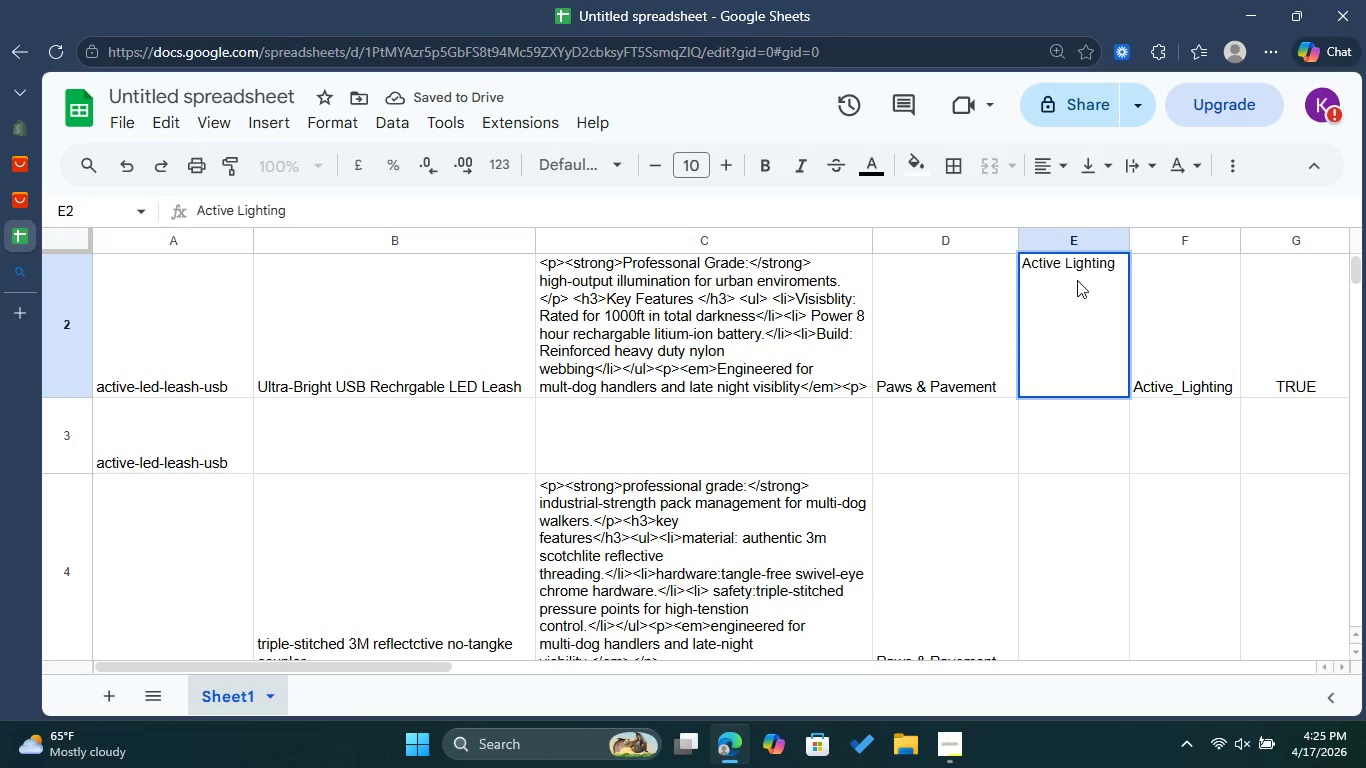 
key(Shift+ShiftLeft)
 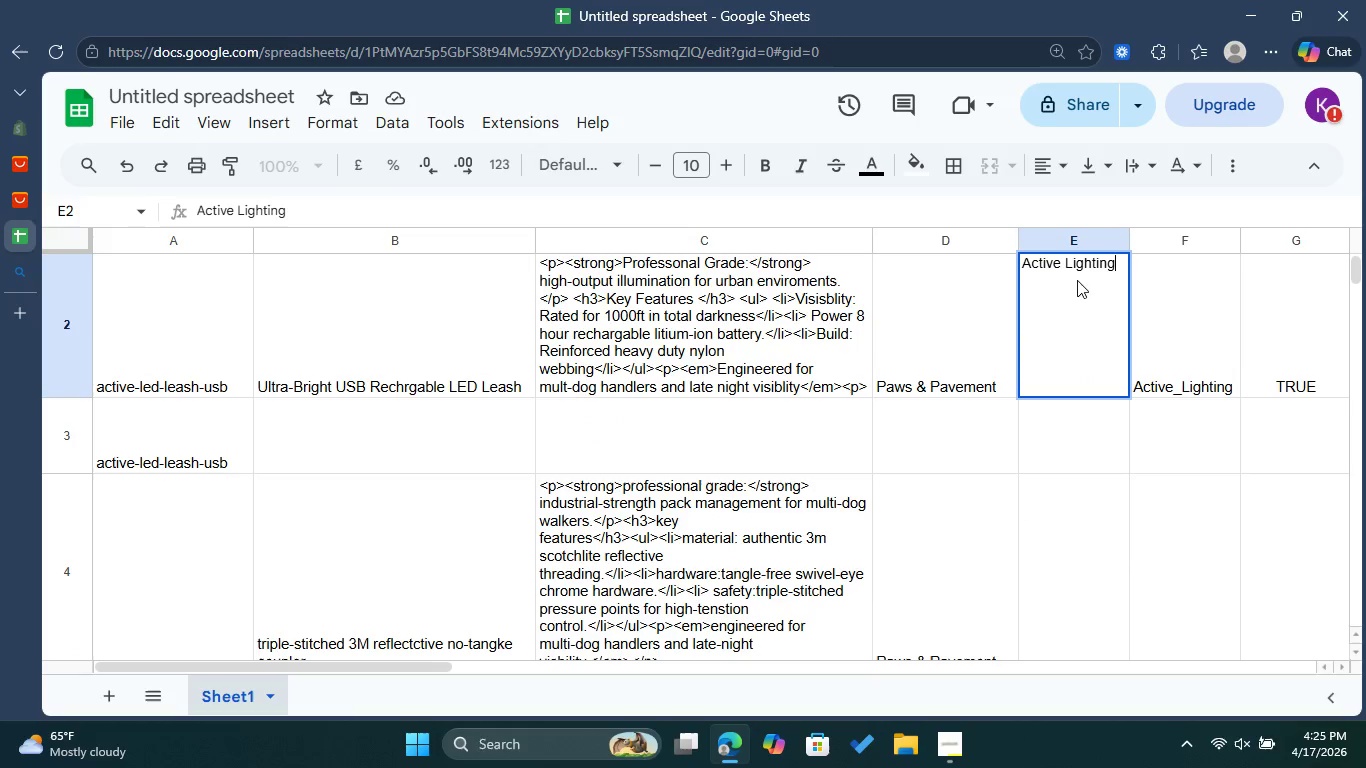 
key(Control+A)
 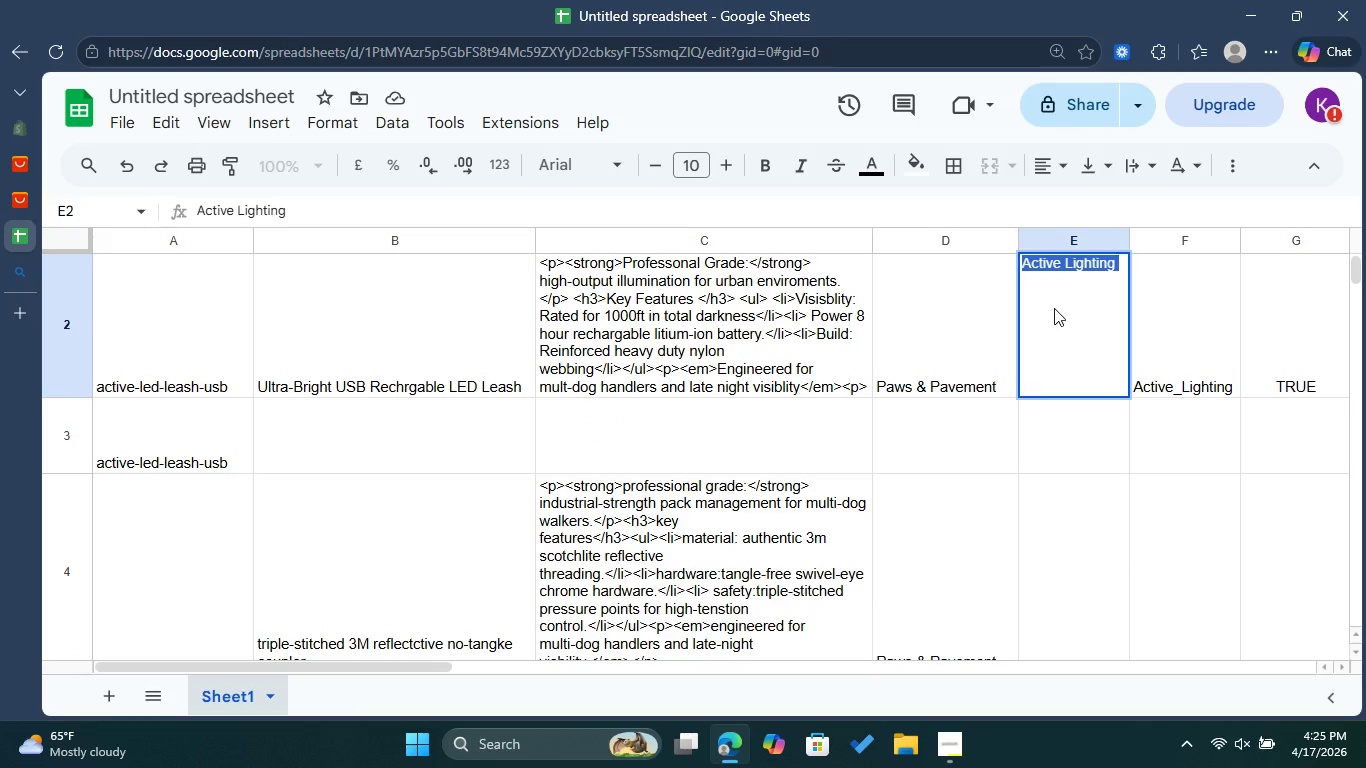 
key(Control+C)
 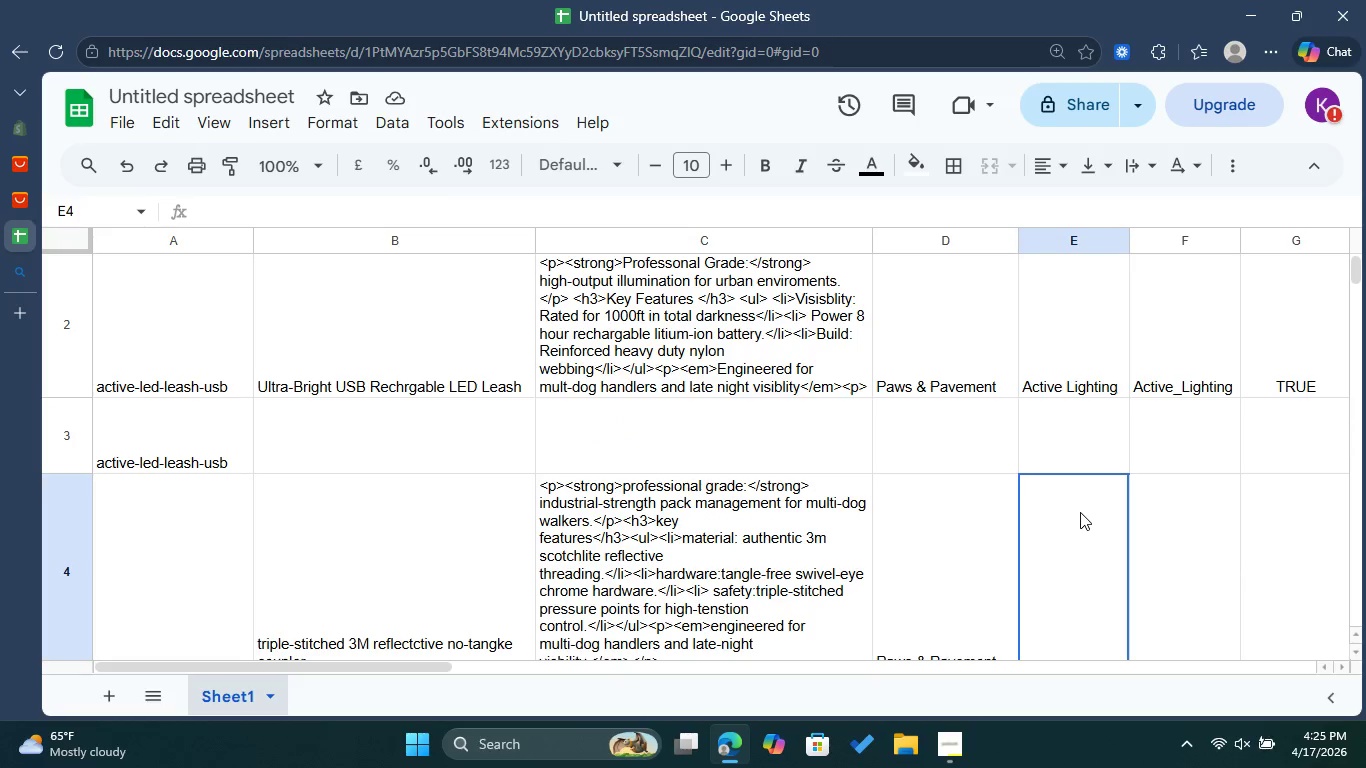 
key(Control+V)
 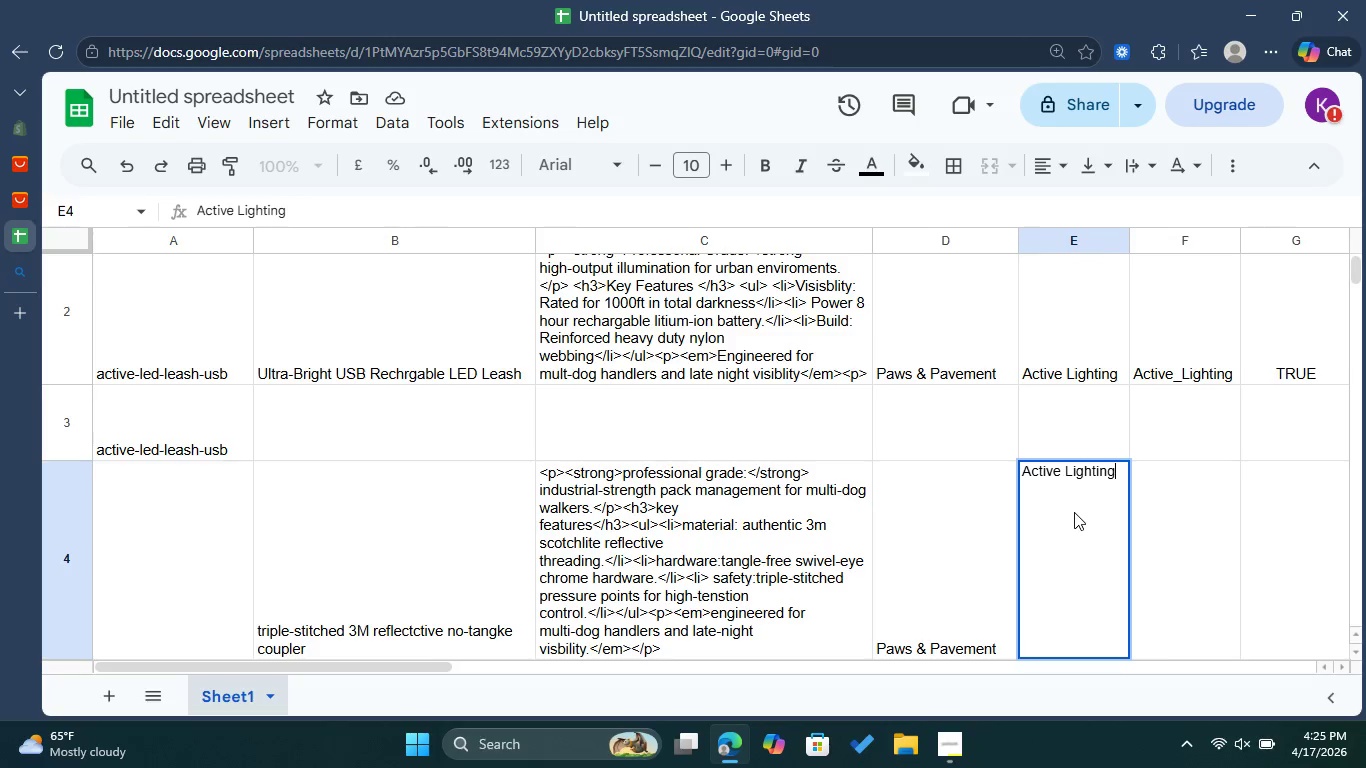 
scroll: coordinate [1062, 516], scroll_direction: down, amount: 6.0
 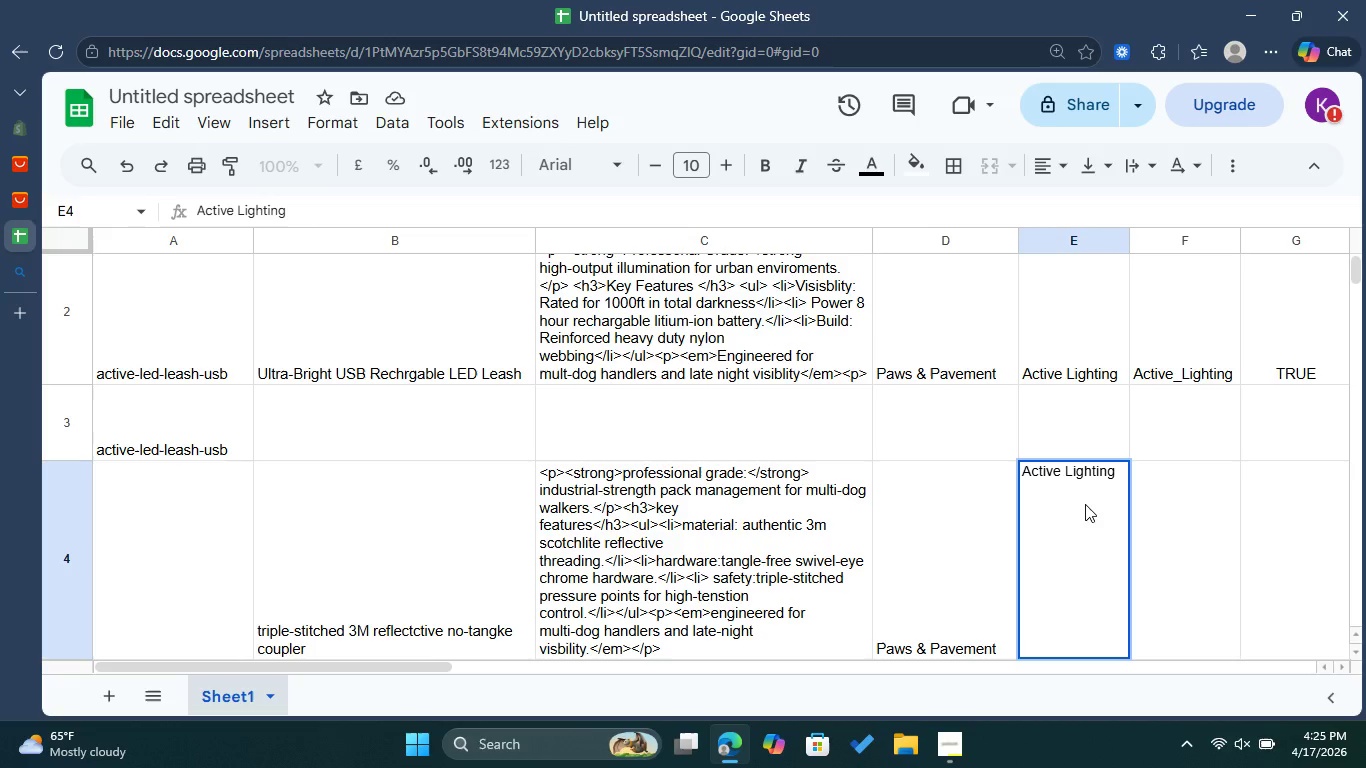 
hold_key(key=ArrowLeft, duration=1.06)
 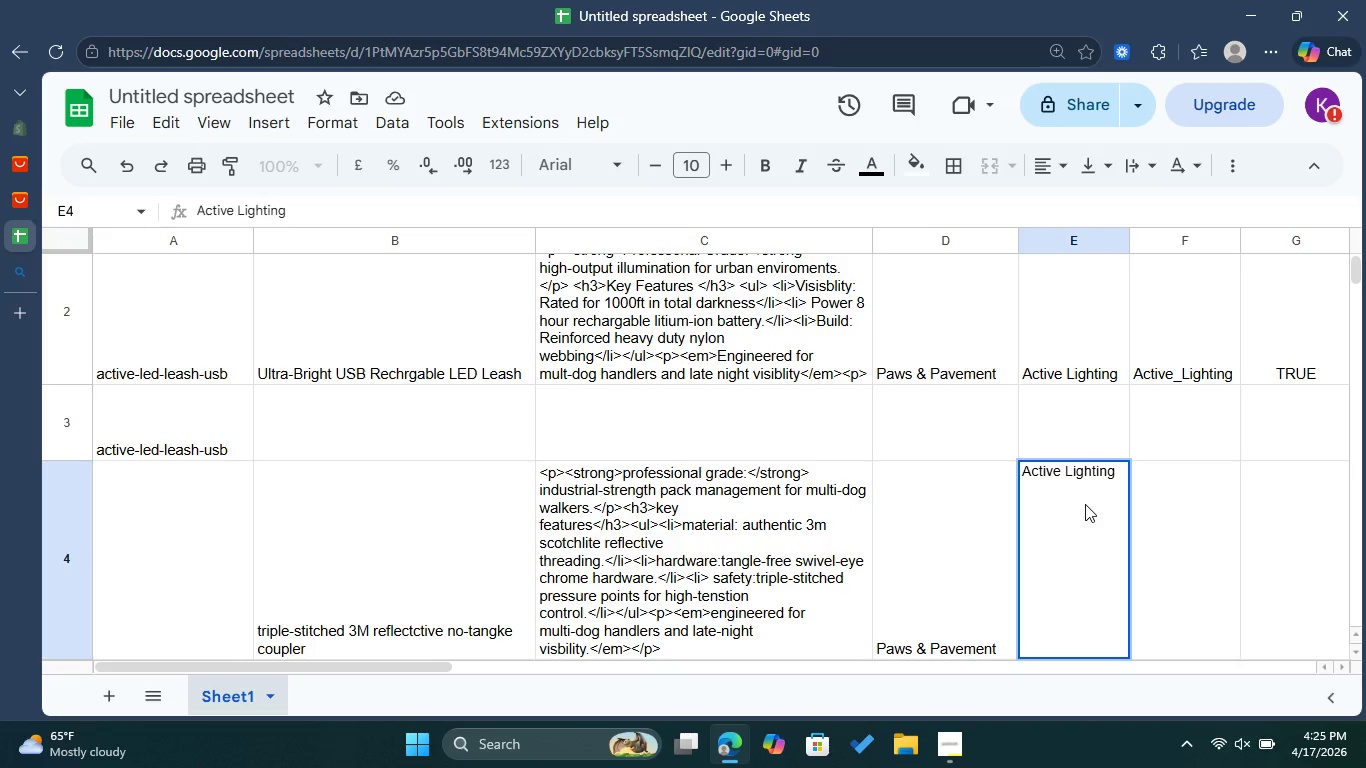 
key(Enter)
 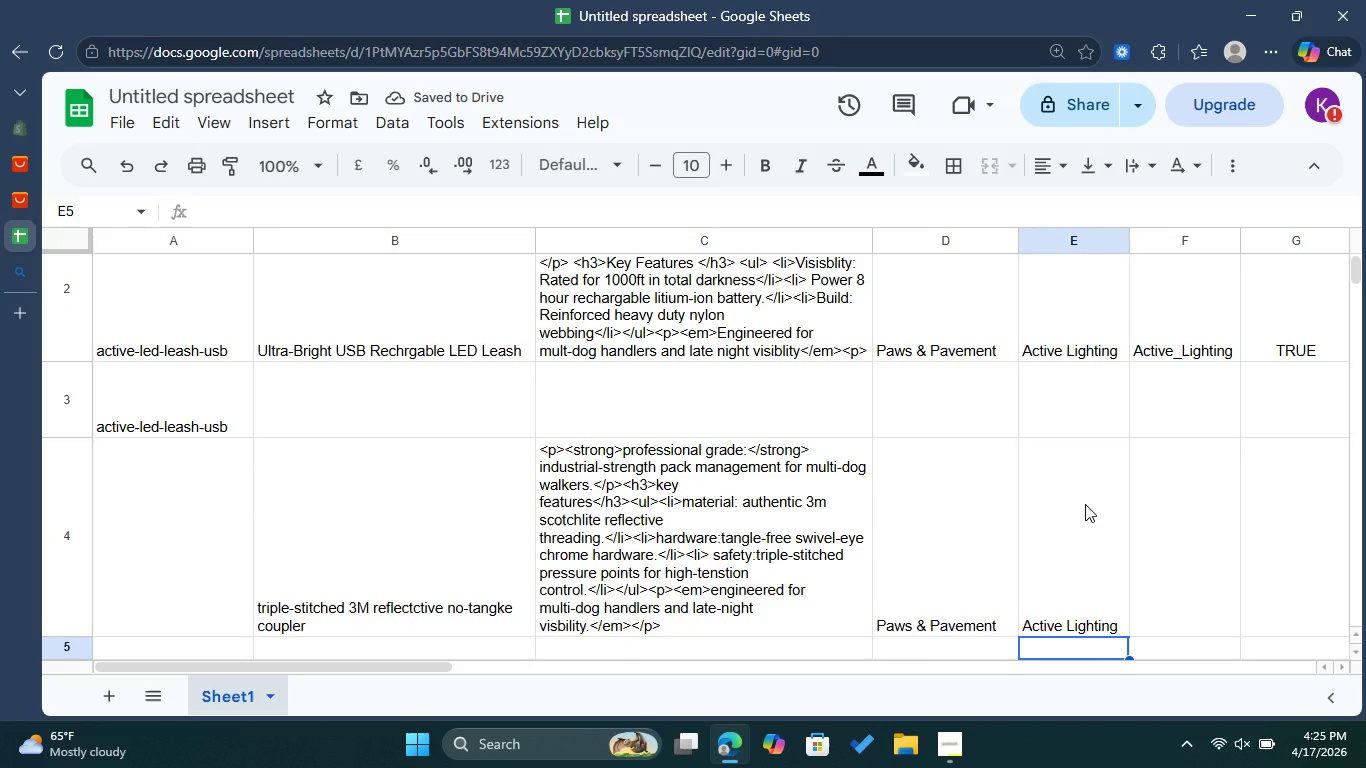 
scroll: coordinate [1085, 504], scroll_direction: down, amount: 2.0
 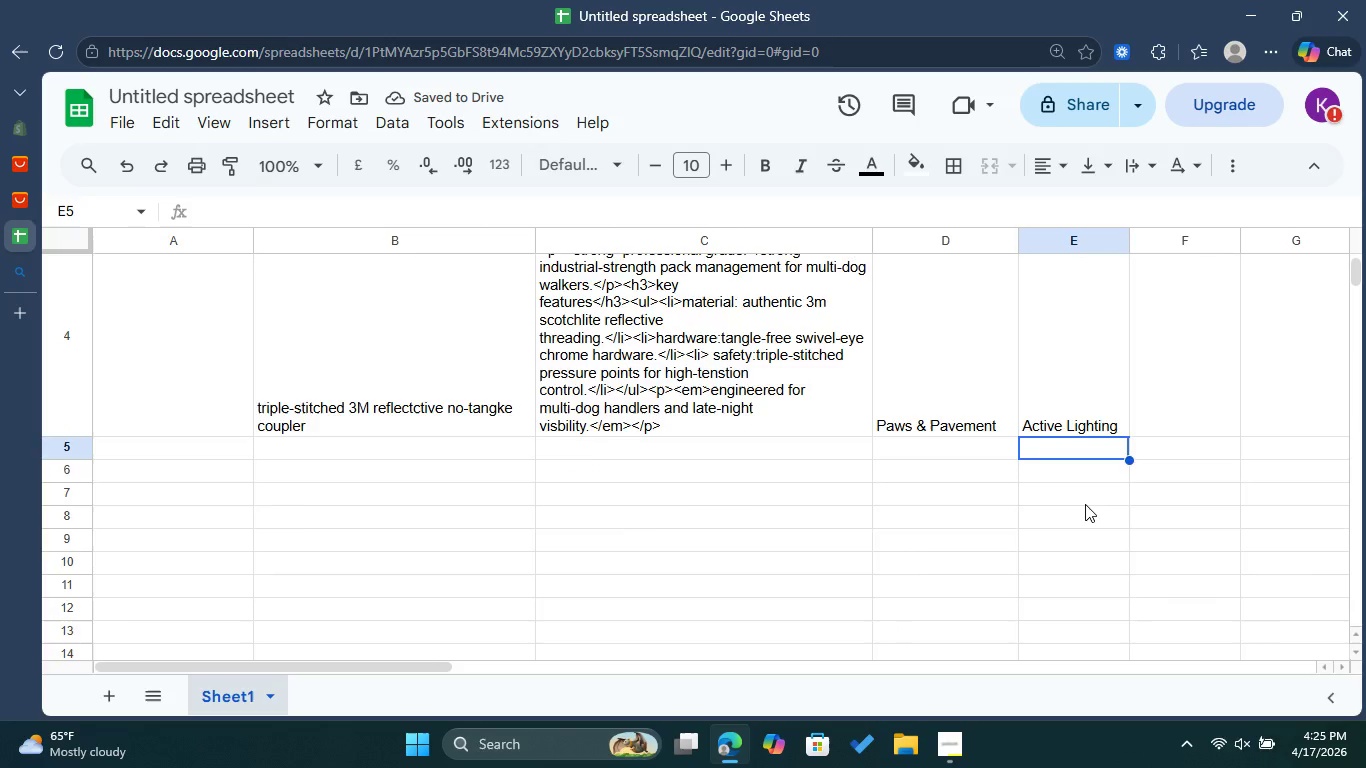 
scroll: coordinate [1085, 504], scroll_direction: up, amount: 1.0
 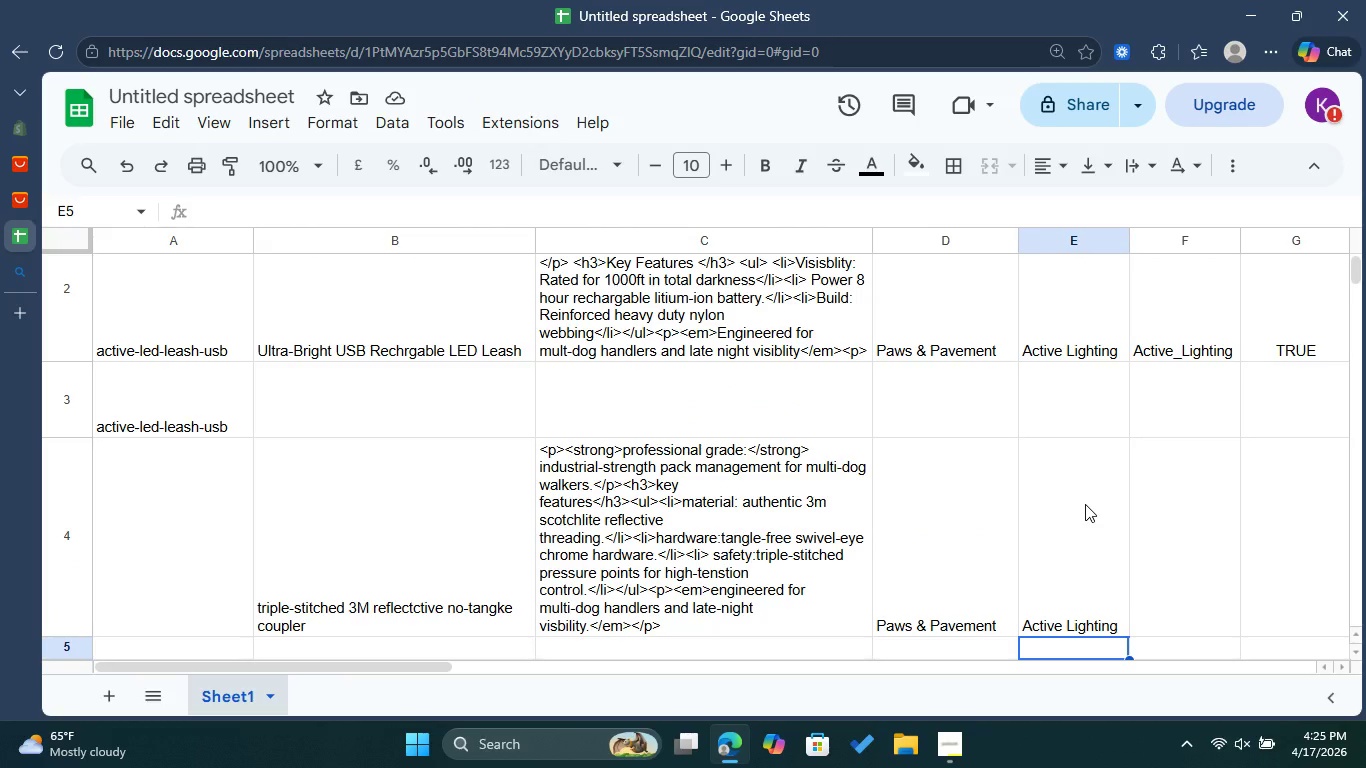 
double_click([1072, 585])
 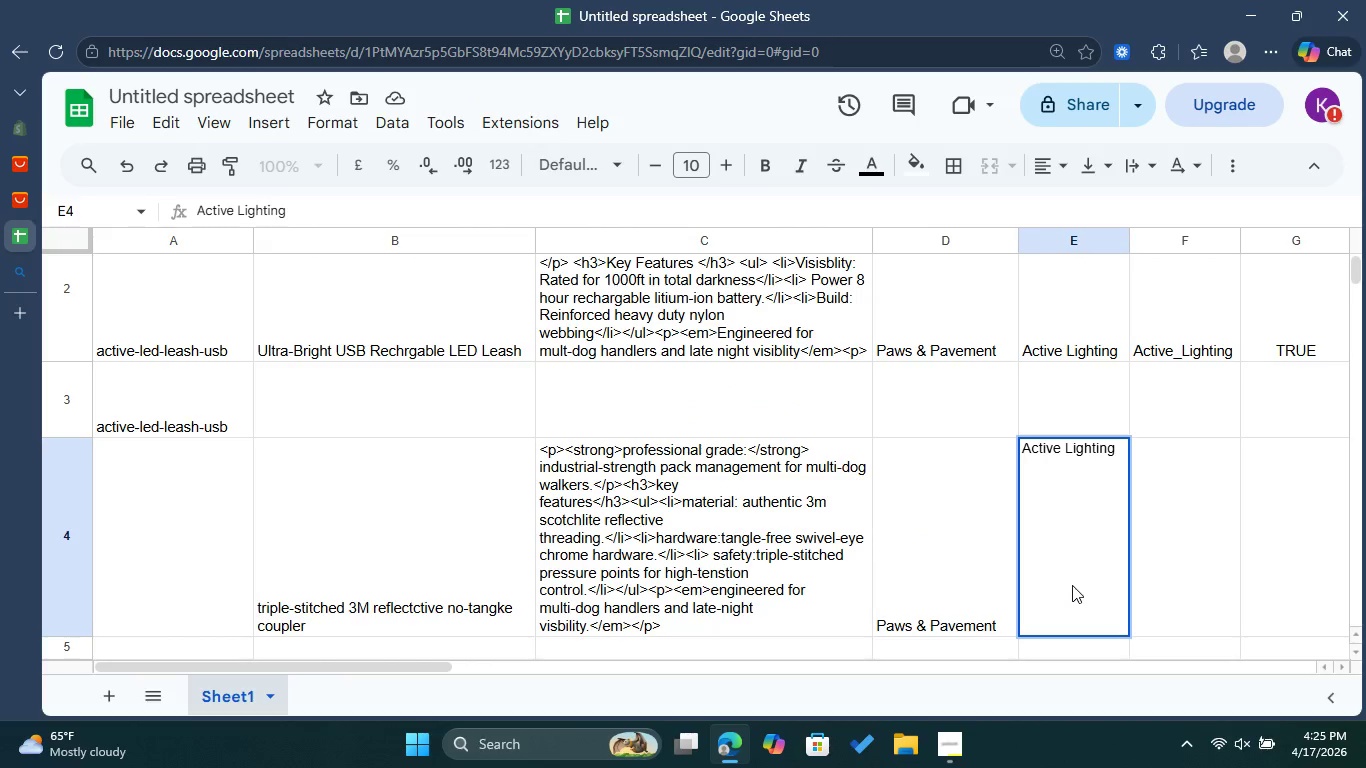 
key(Backspace)
key(Backspace)
key(Backspace)
key(Backspace)
key(Backspace)
key(Backspace)
key(Backspace)
key(Backspace)
key(Backspace)
key(Backspace)
type(heavy-duty hae)
key(Backspace)
type(rdware)
 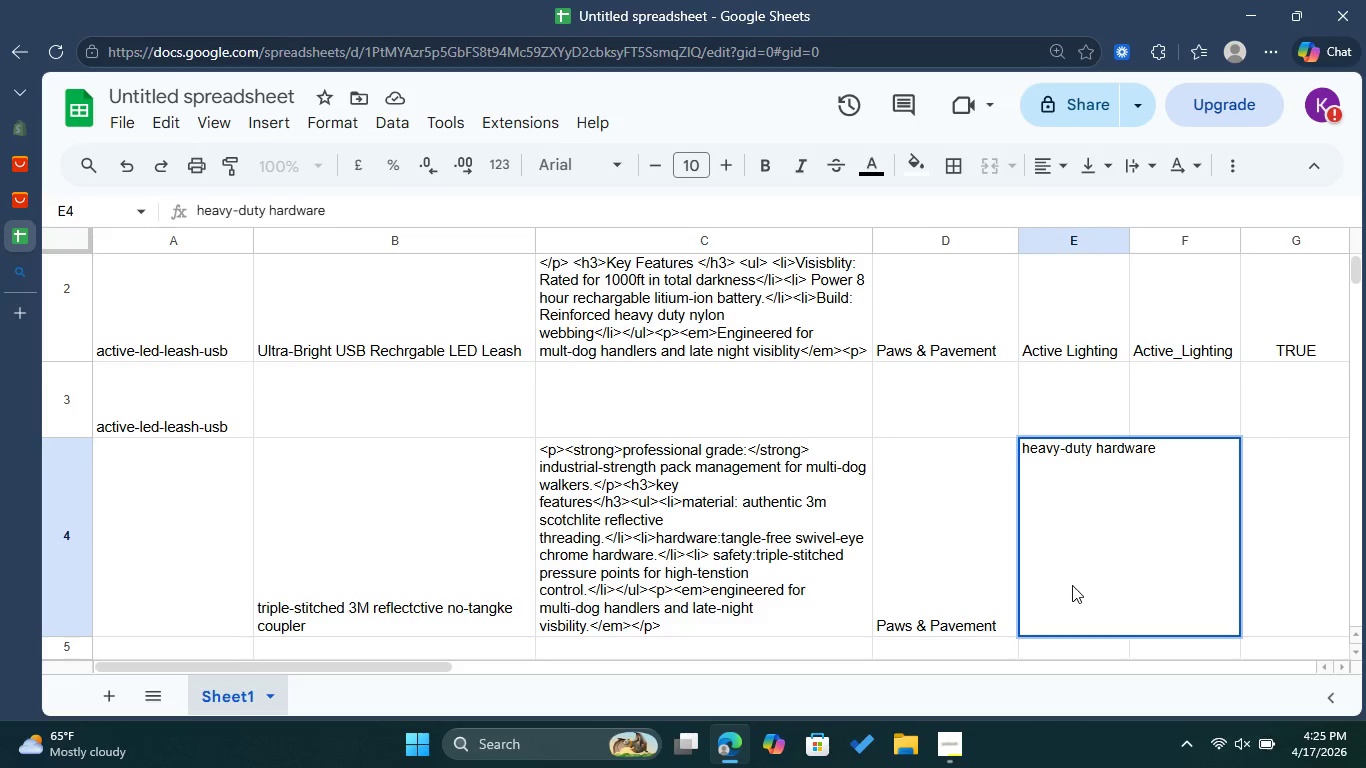 
wait(6.66)
 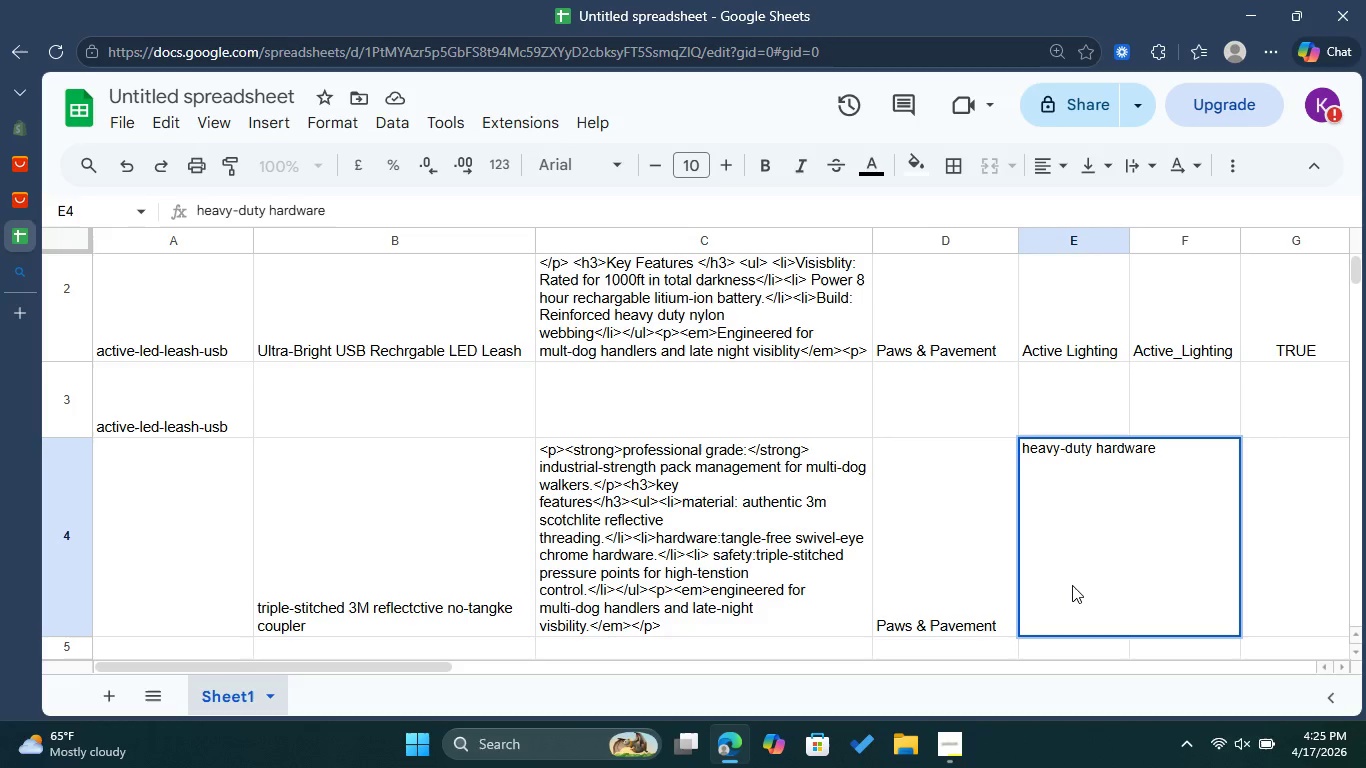 
double_click([1107, 559])
 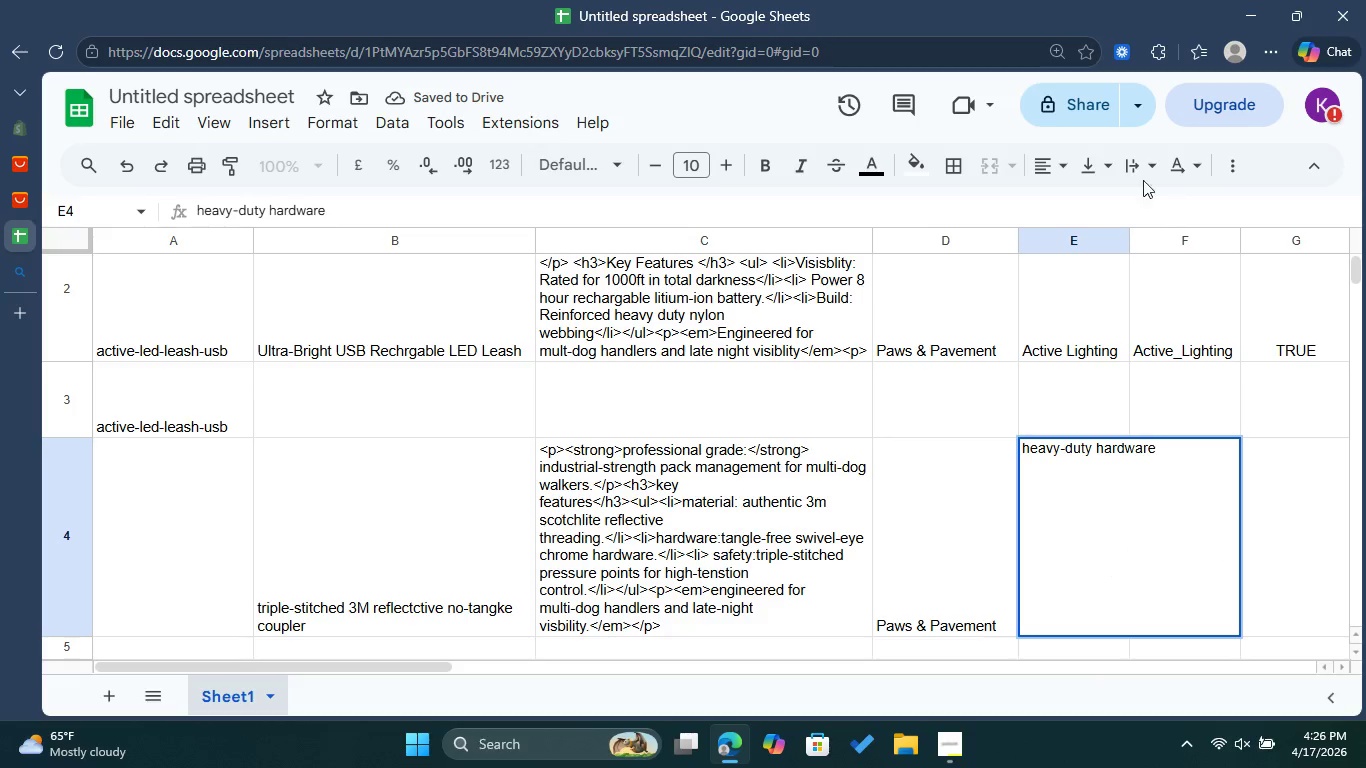 
left_click([1143, 169])
 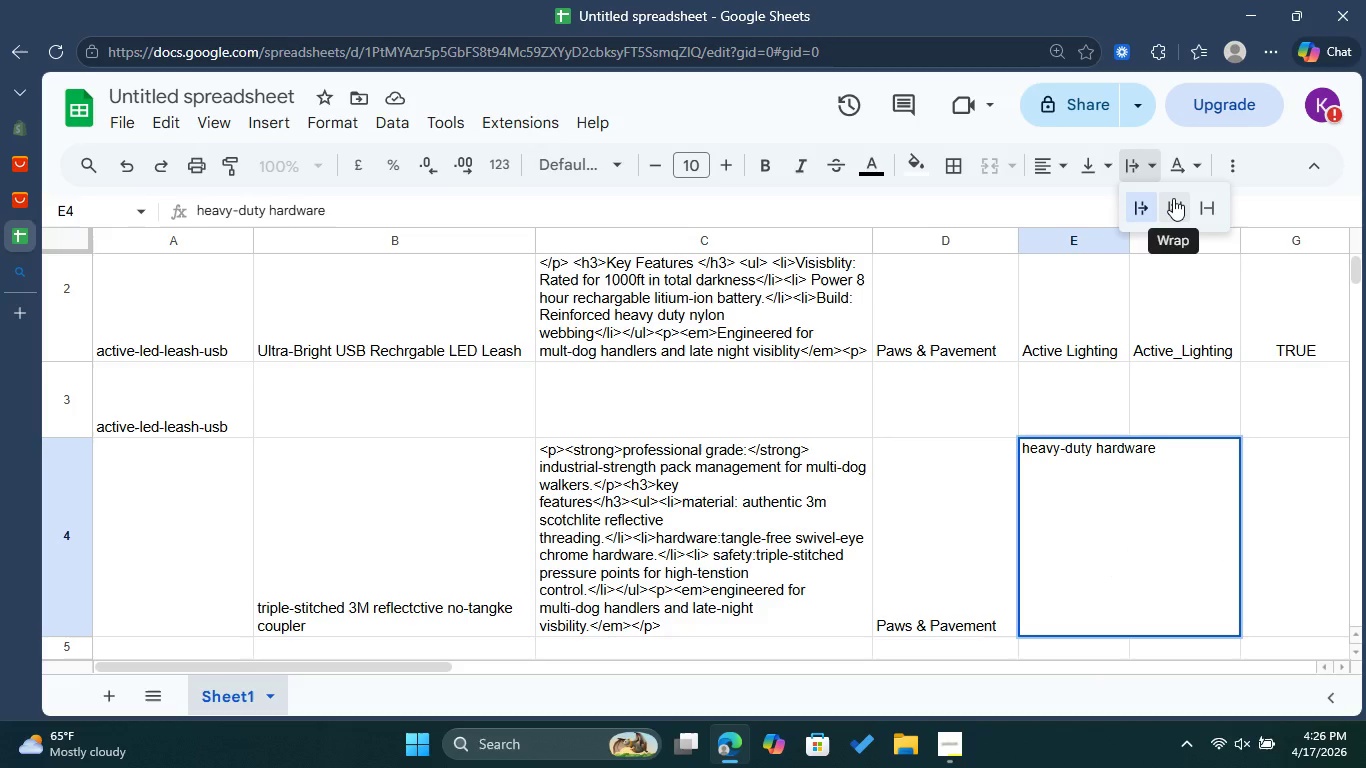 
left_click([1173, 198])
 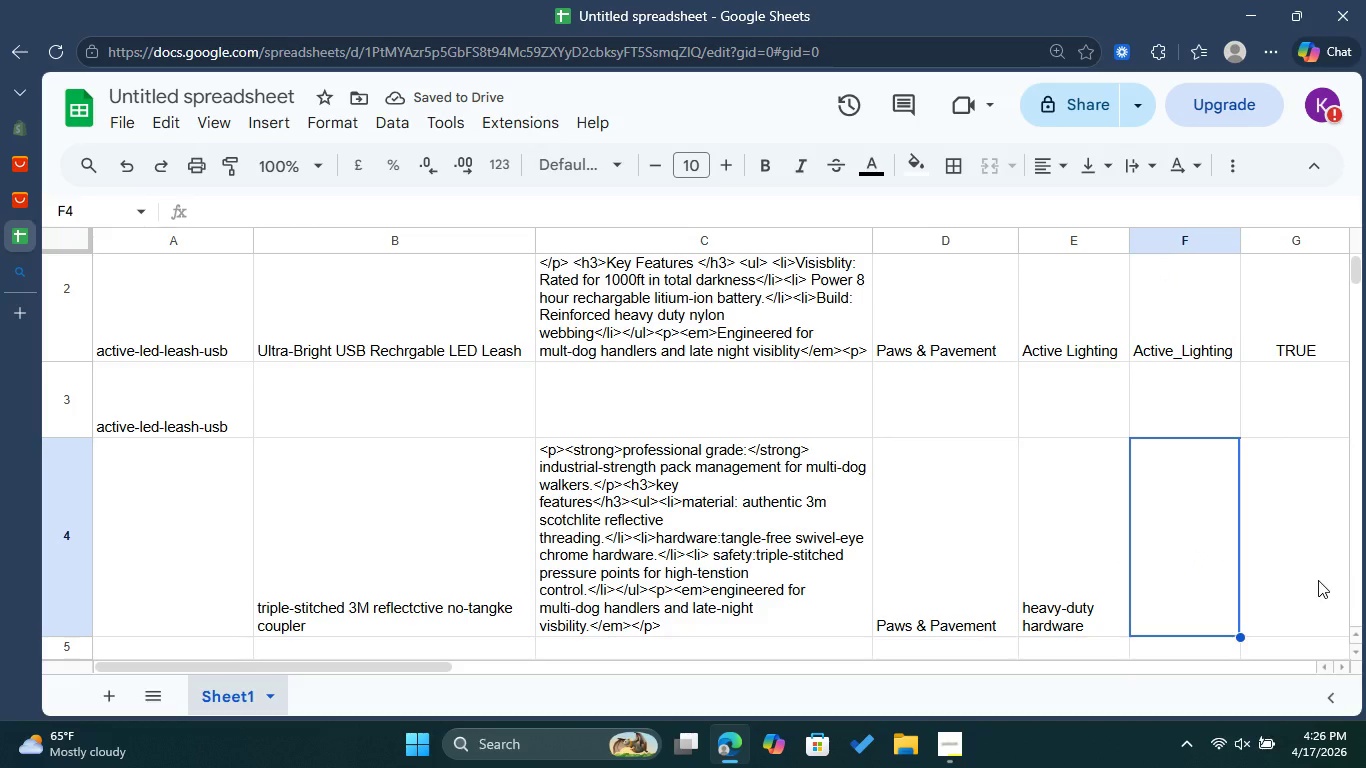 
wait(6.86)
 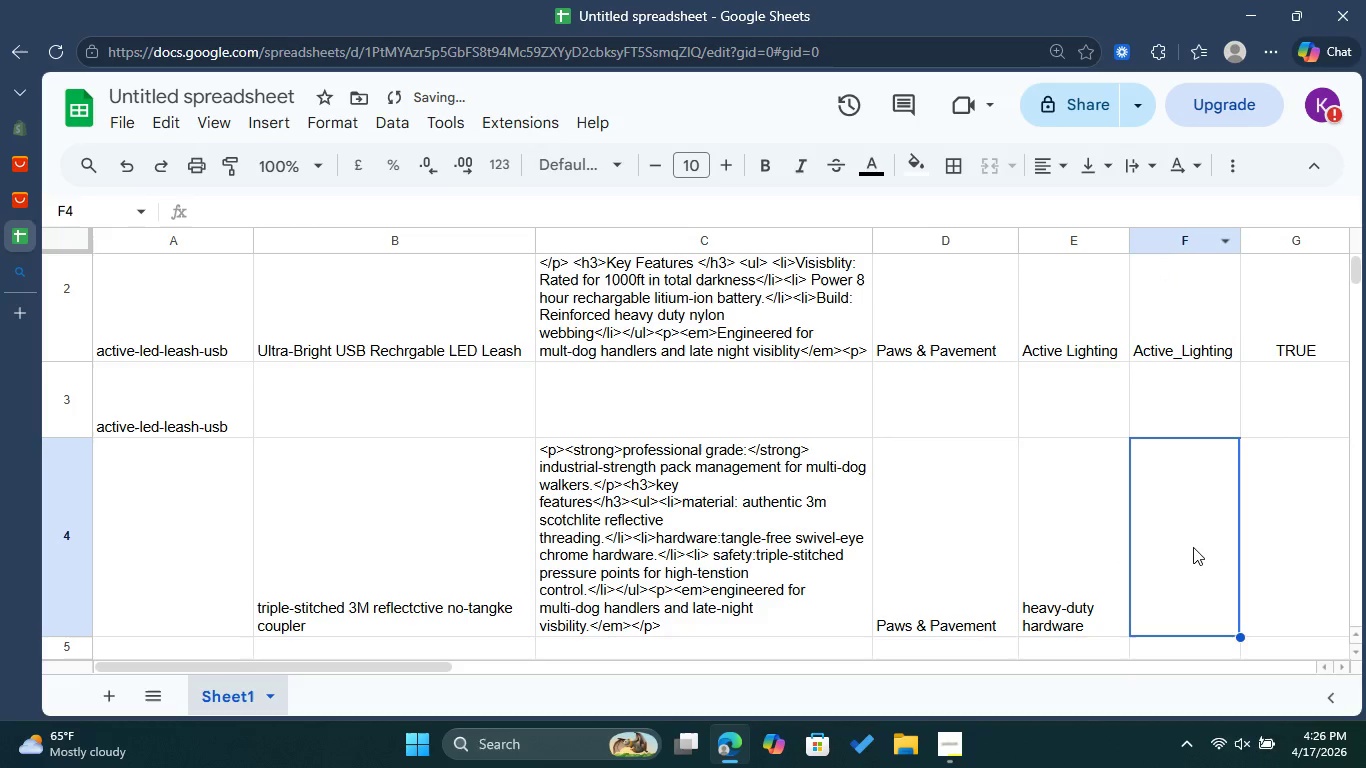 
type(tr)
key(Backspace)
key(Backspace)
 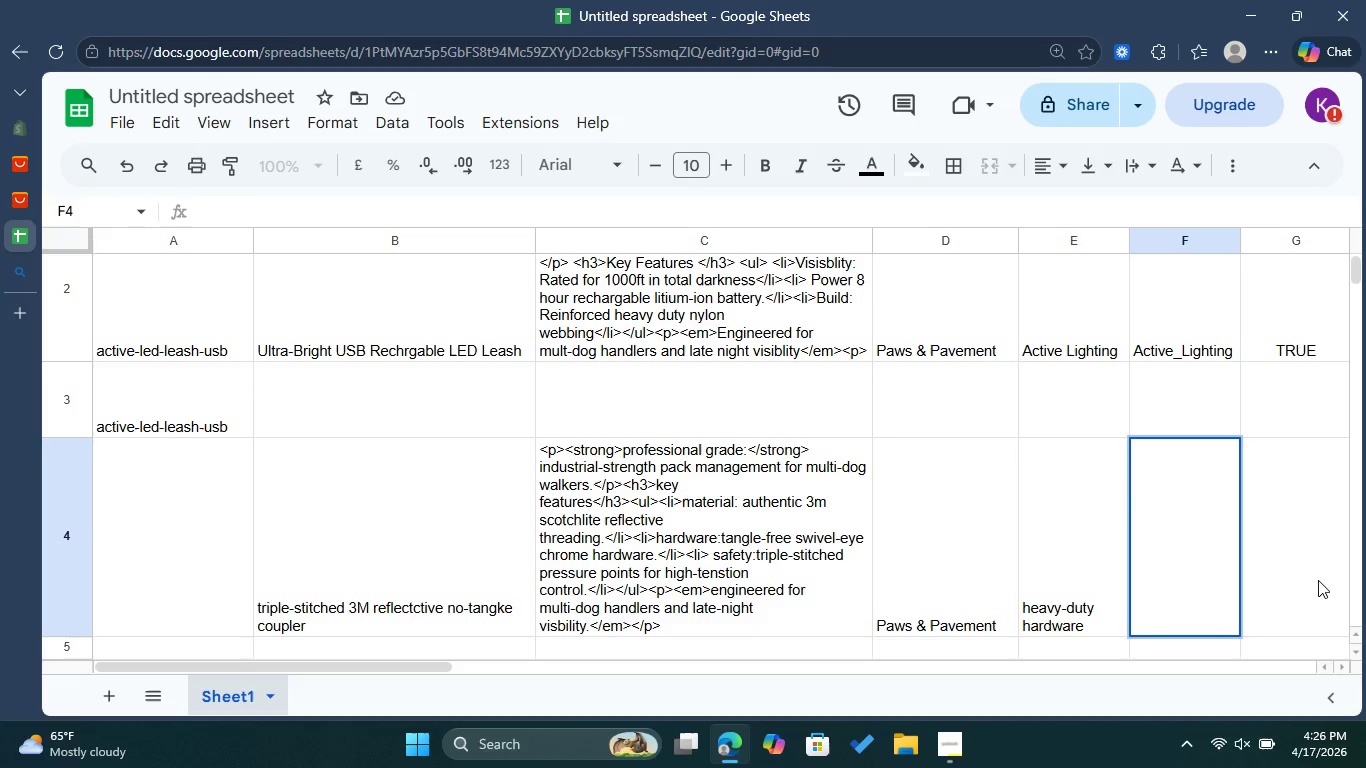 
wait(5.27)
 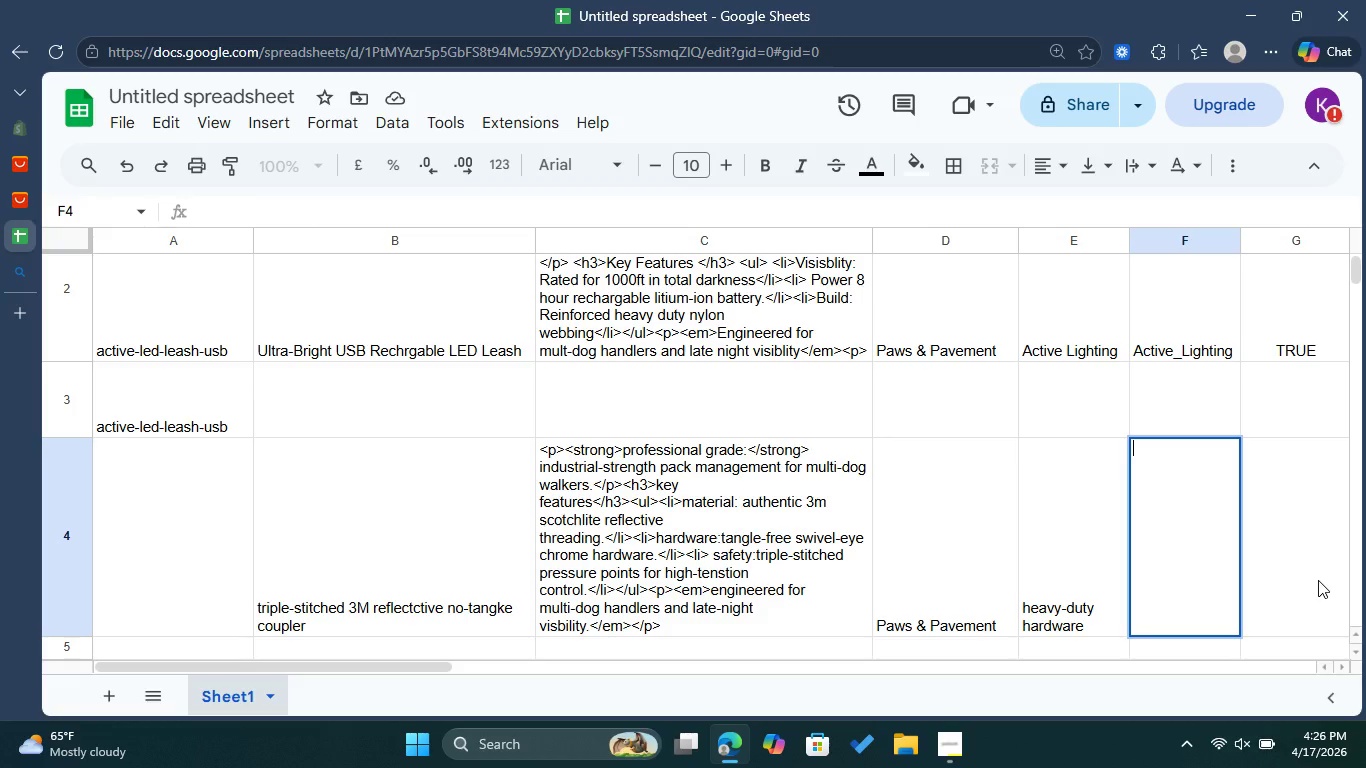 
type(heavr)
key(Backspace)
type(y)
 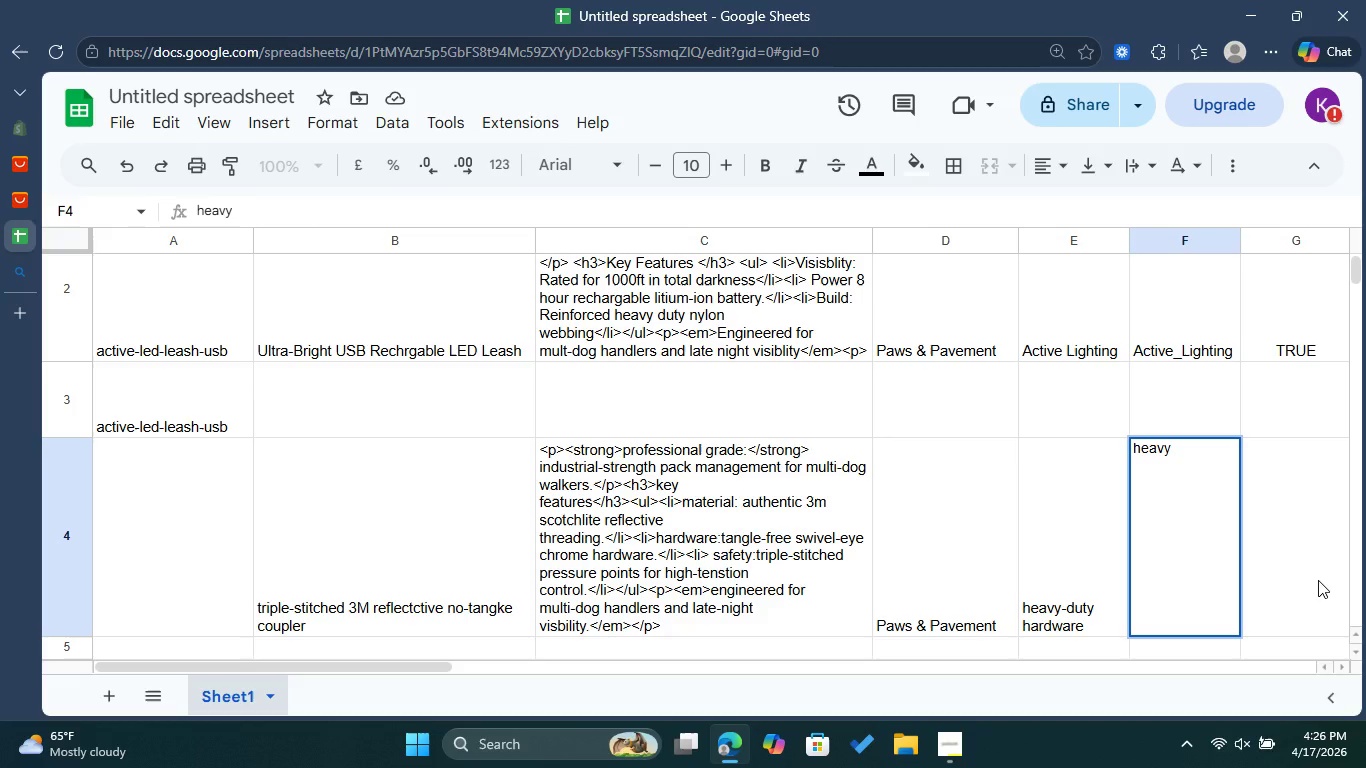 
hold_key(key=ShiftRight, duration=1.05)
 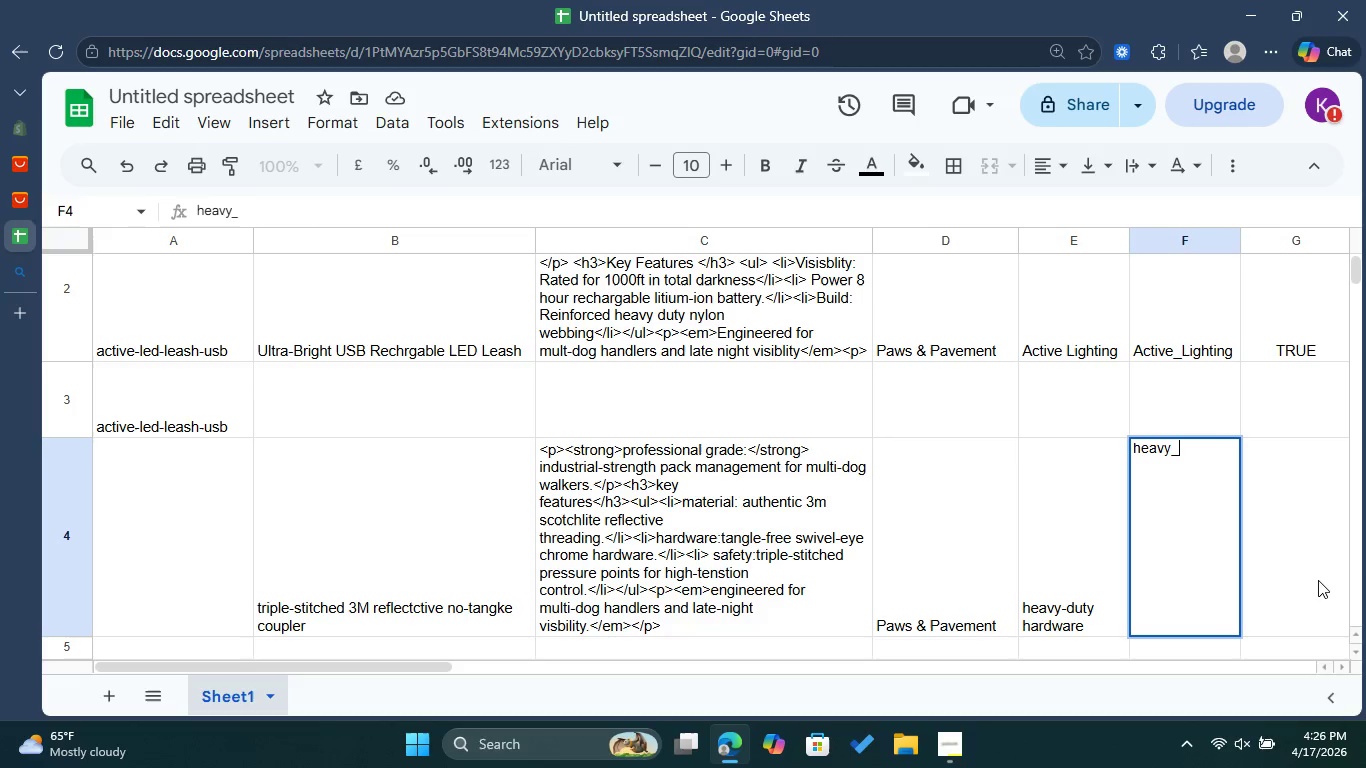 
hold_key(key=Minus, duration=8.7)
 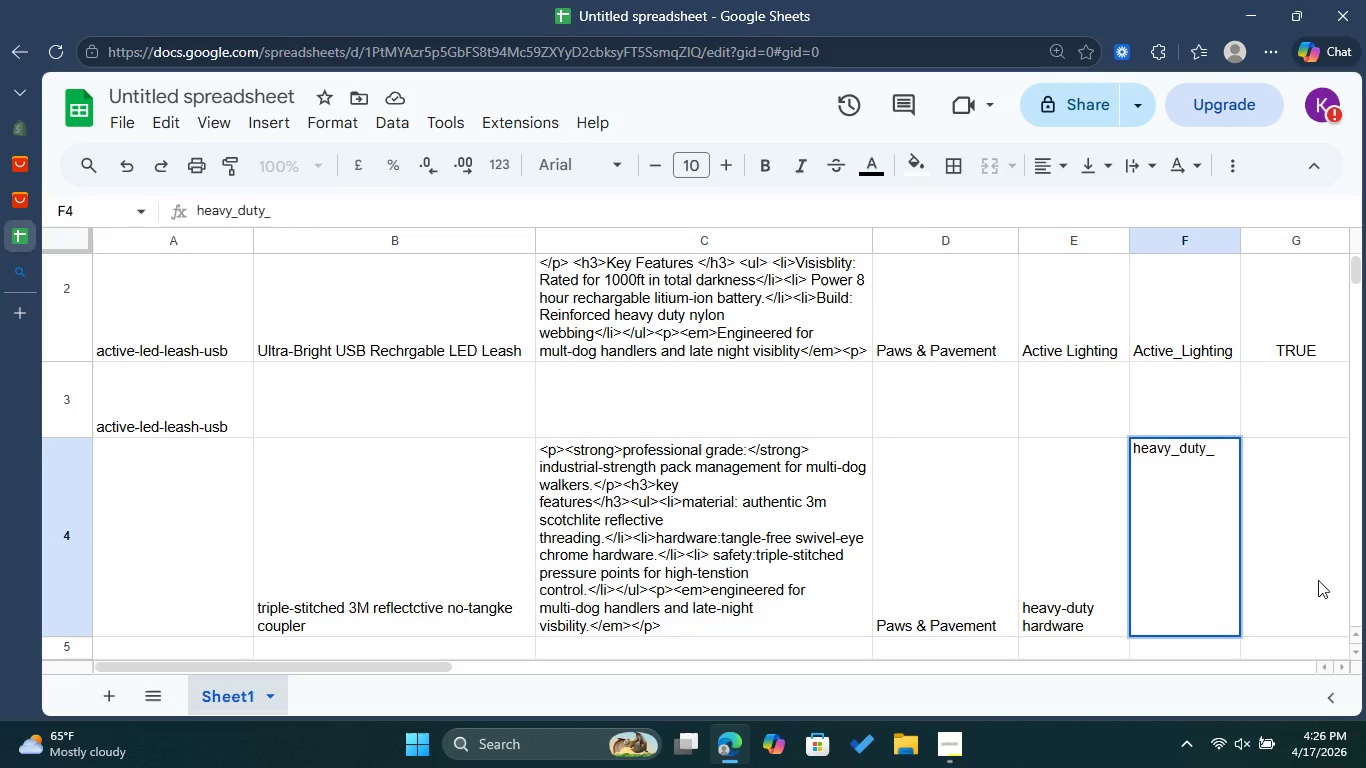 
type(su)
key(Backspace)
key(Backspace)
type(duty)
 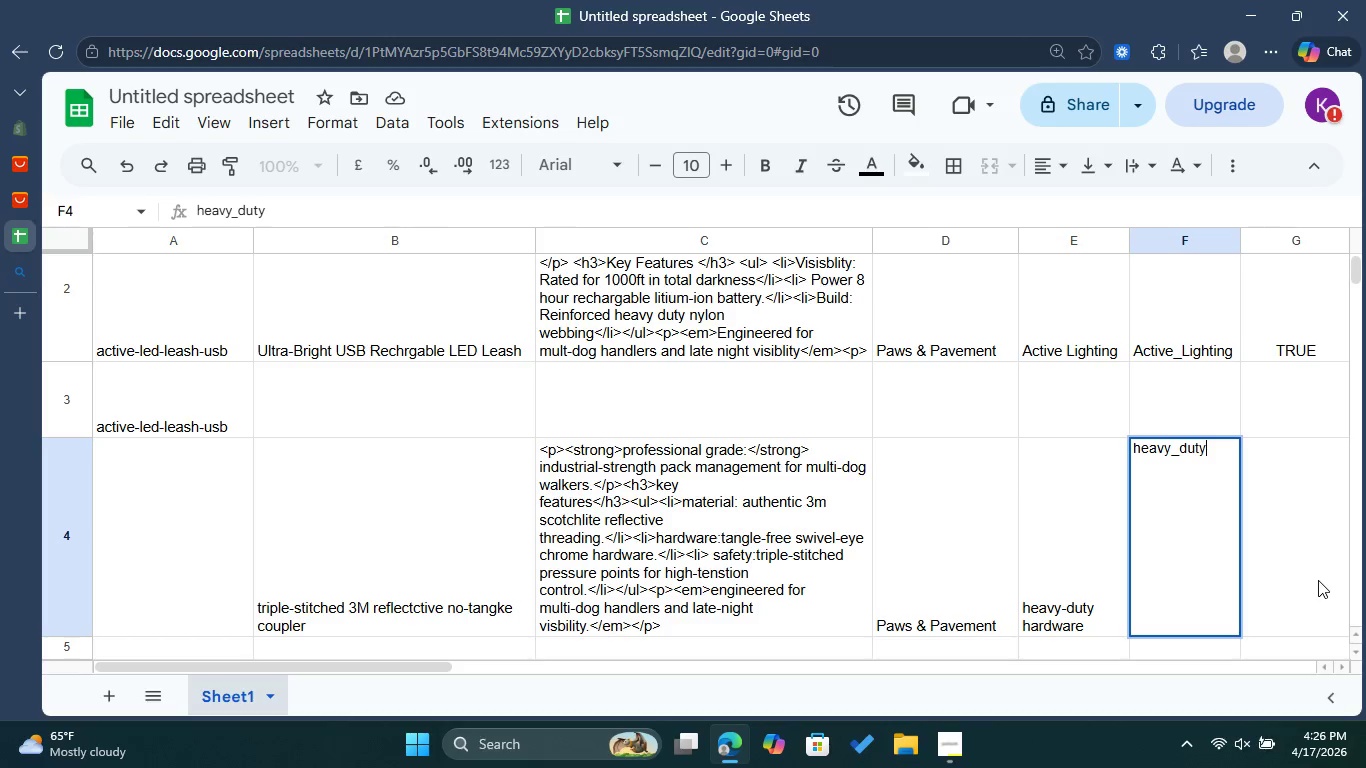 
hold_key(key=ShiftRight, duration=0.69)
 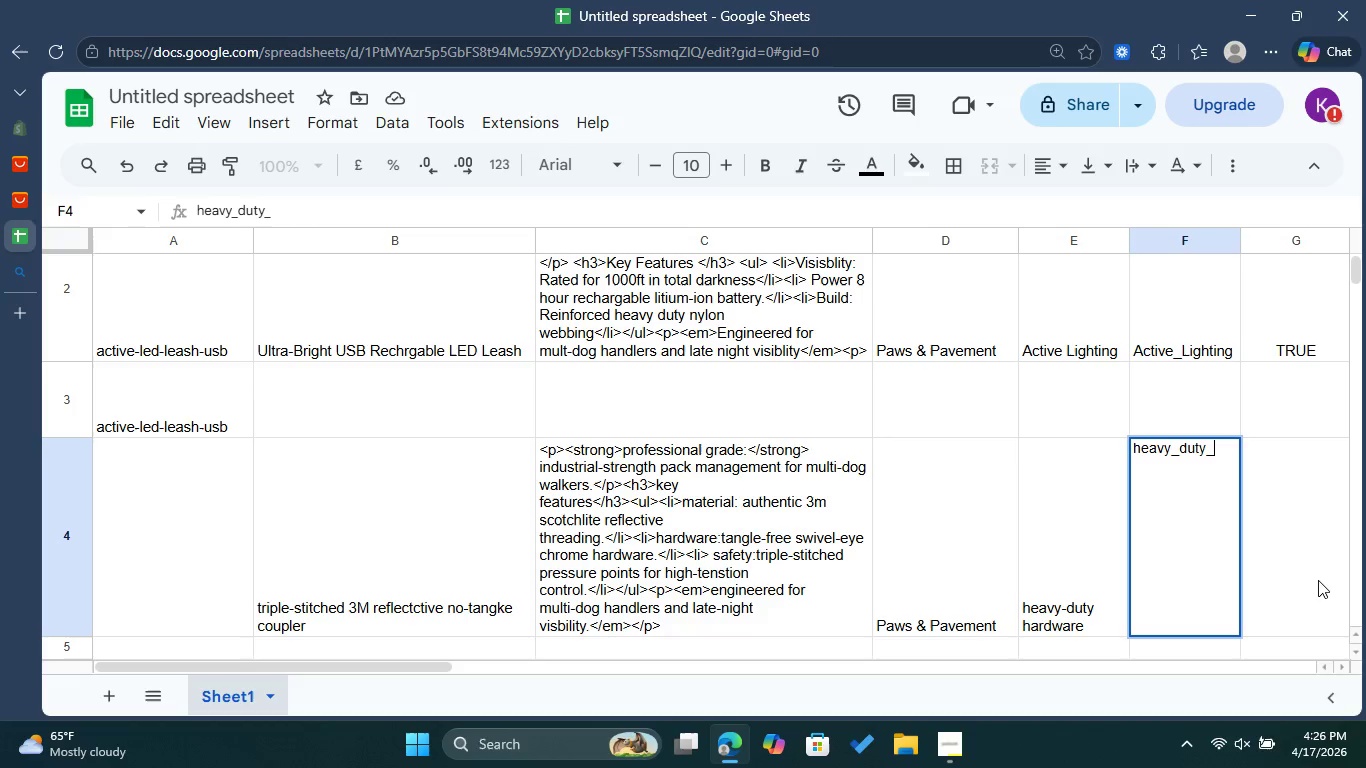 
type(hardware,reg)
key(Backspace)
type(f;ective)
 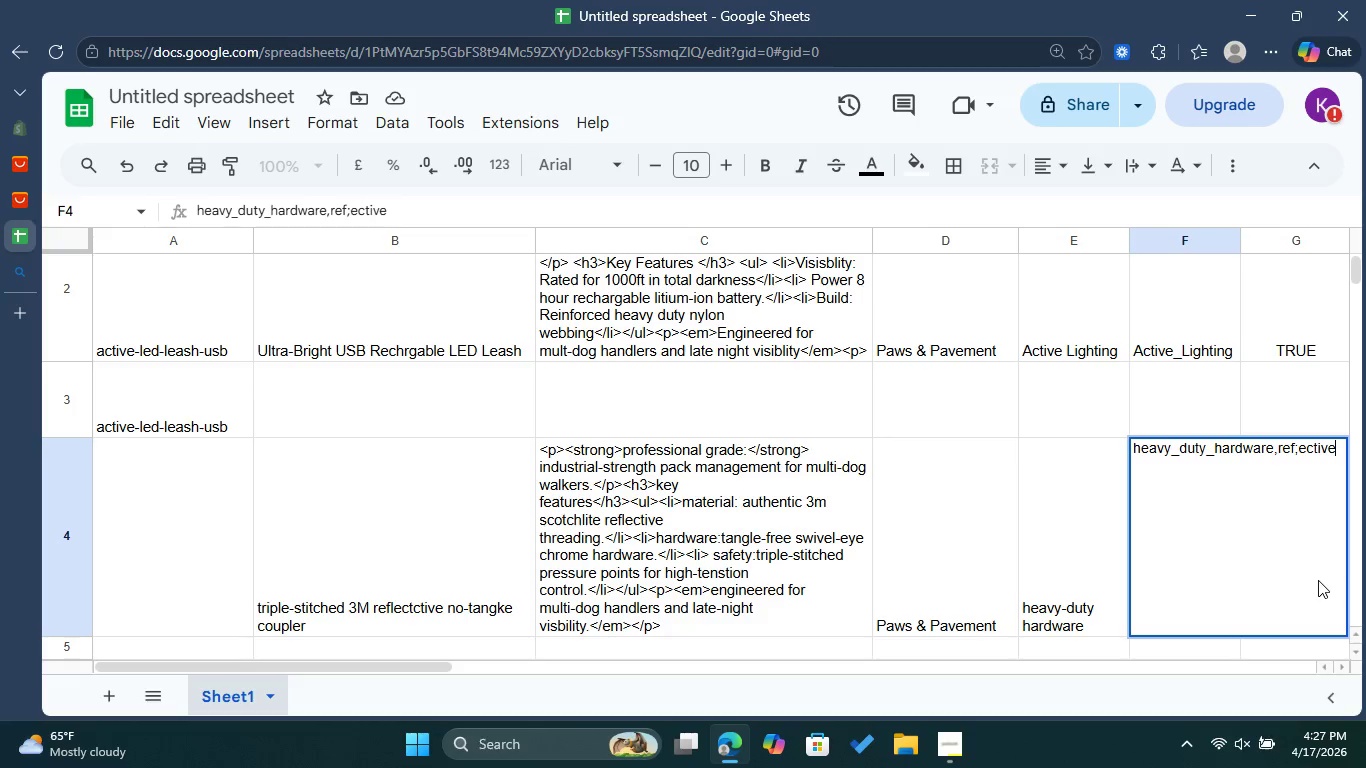 
key(ArrowDown)
 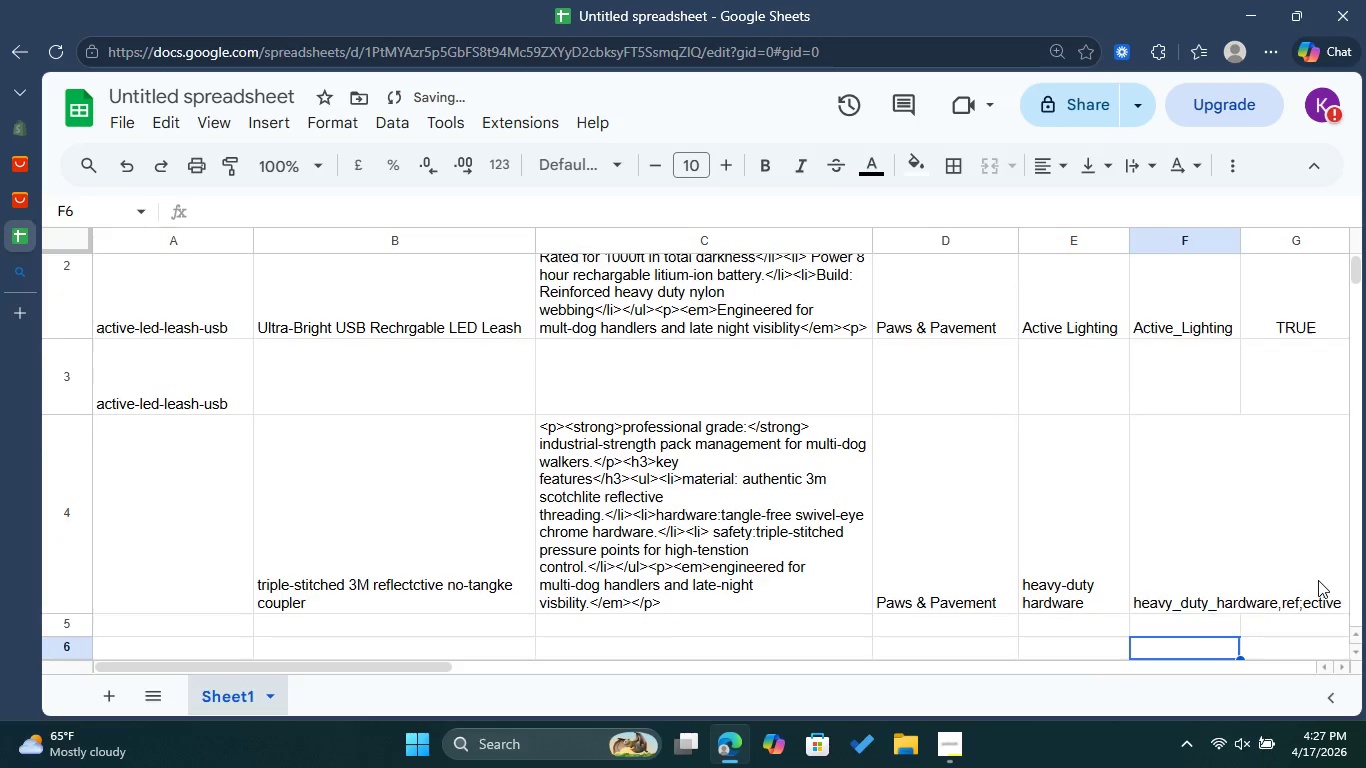 
key(ArrowDown)
 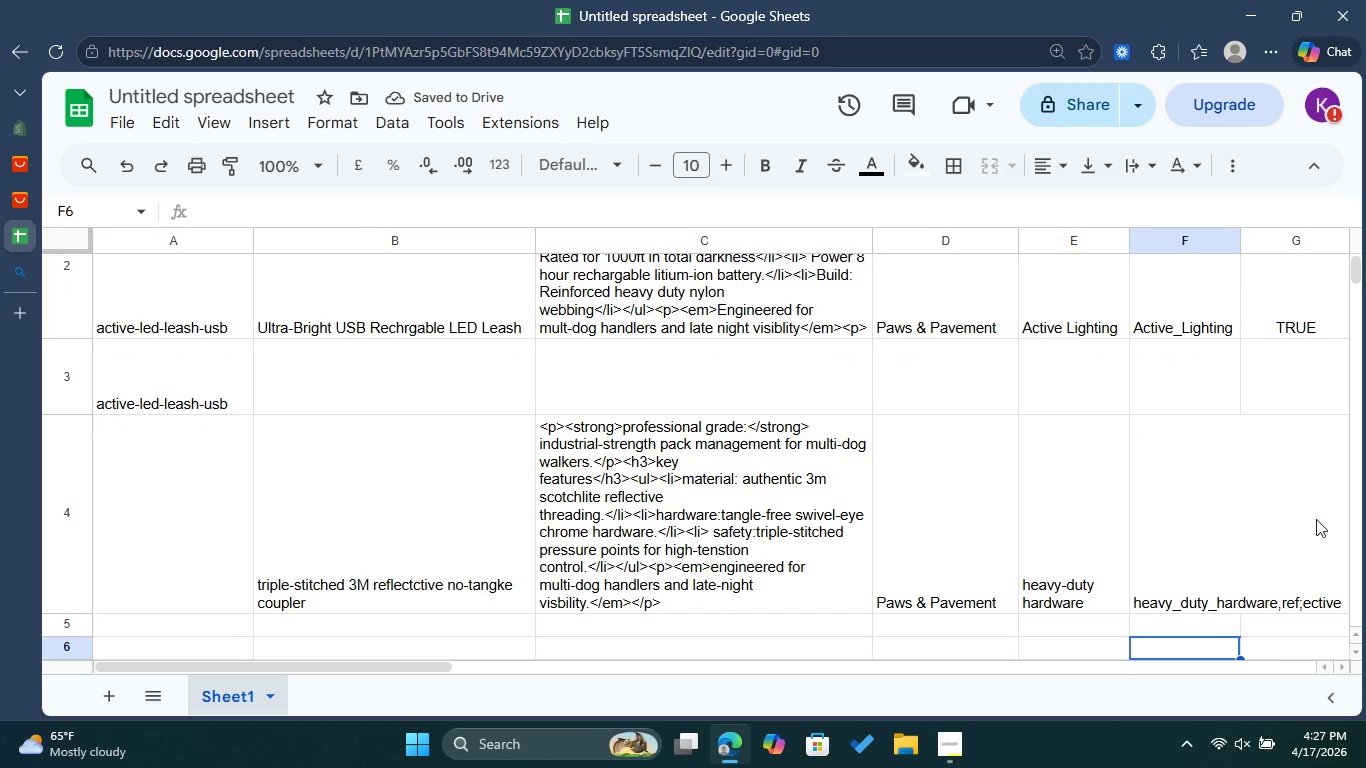 
double_click([1293, 538])
 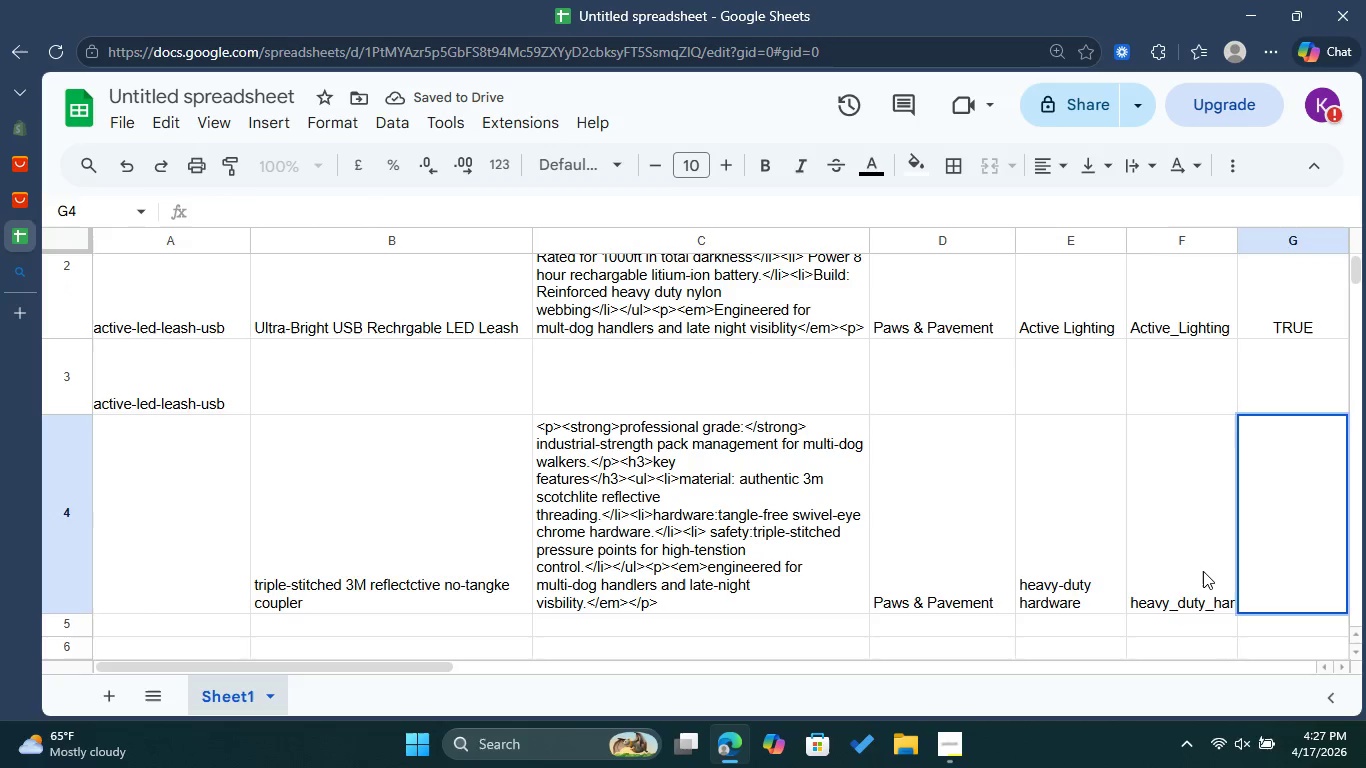 
double_click([1203, 571])
 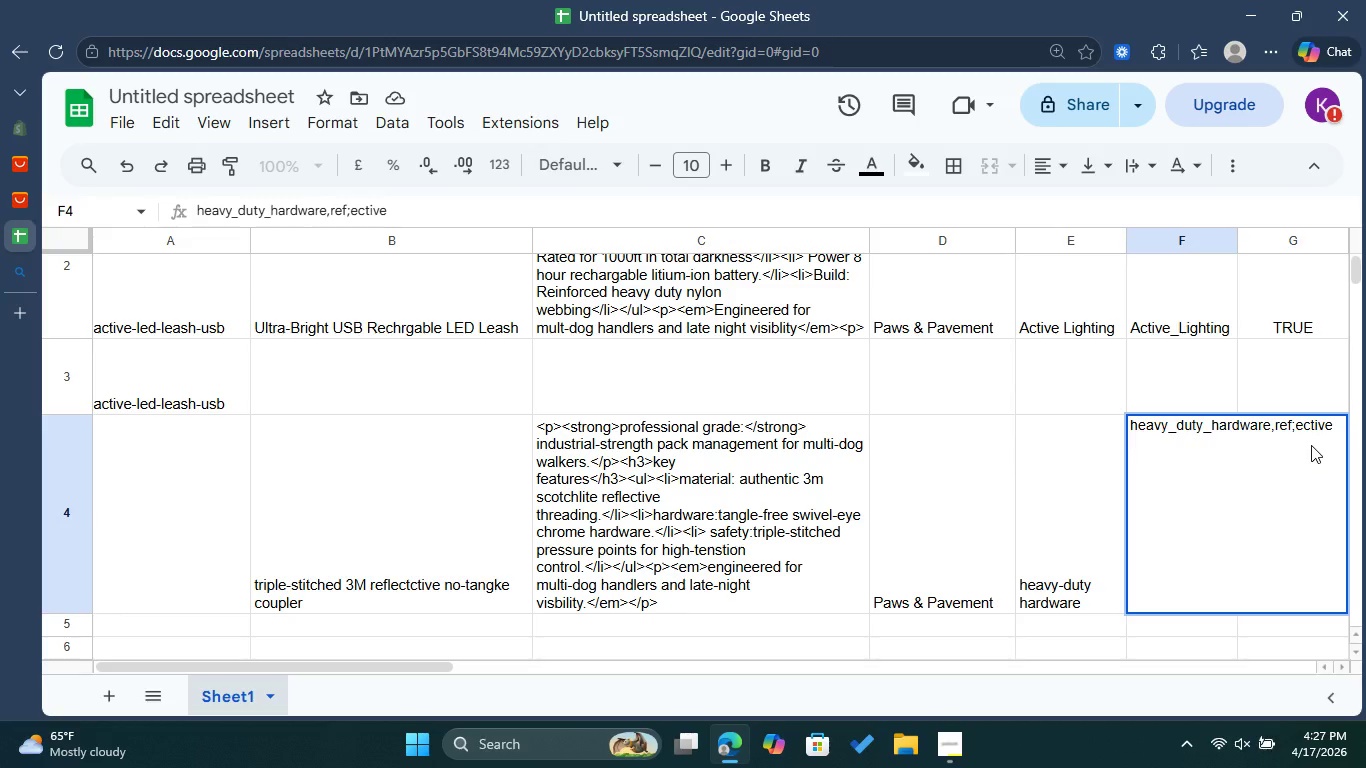 
key(ArrowLeft)
 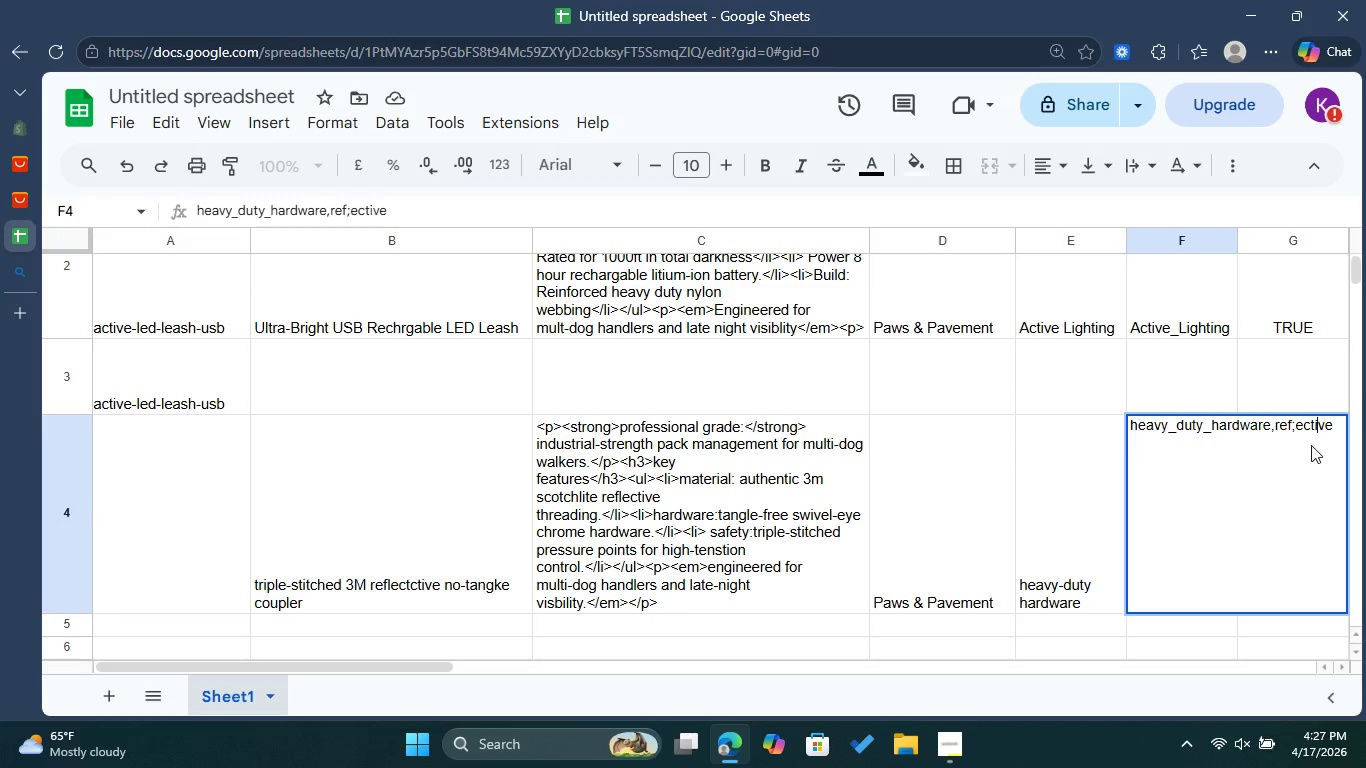 
key(ArrowLeft)
 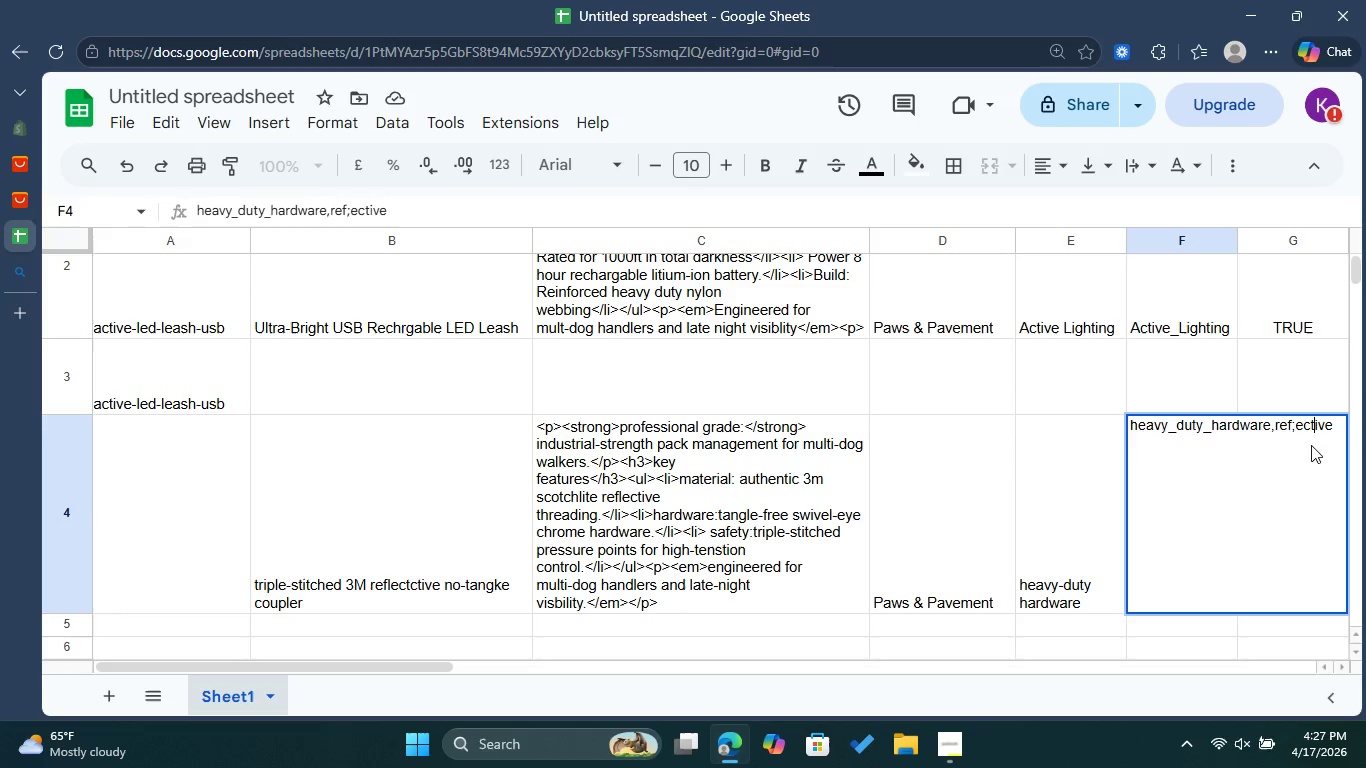 
key(ArrowLeft)
 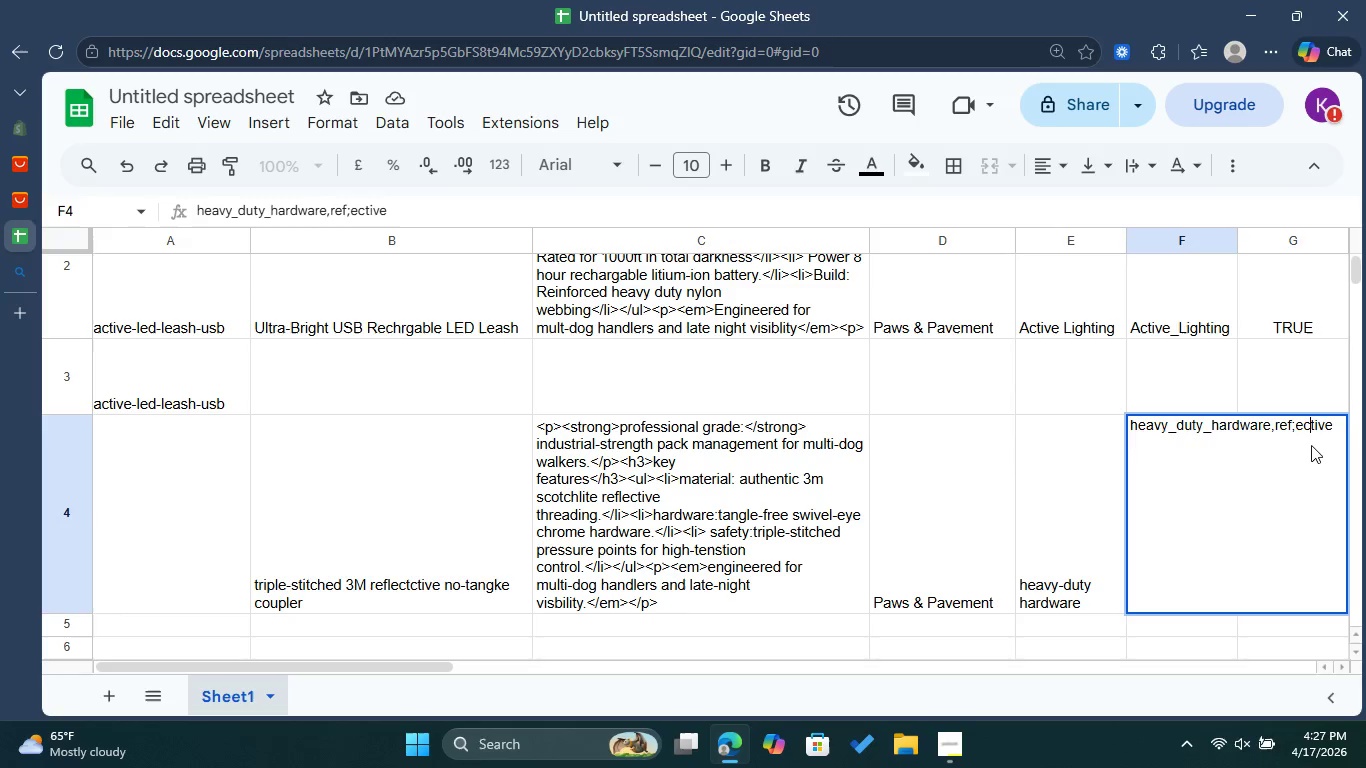 
key(ArrowLeft)
 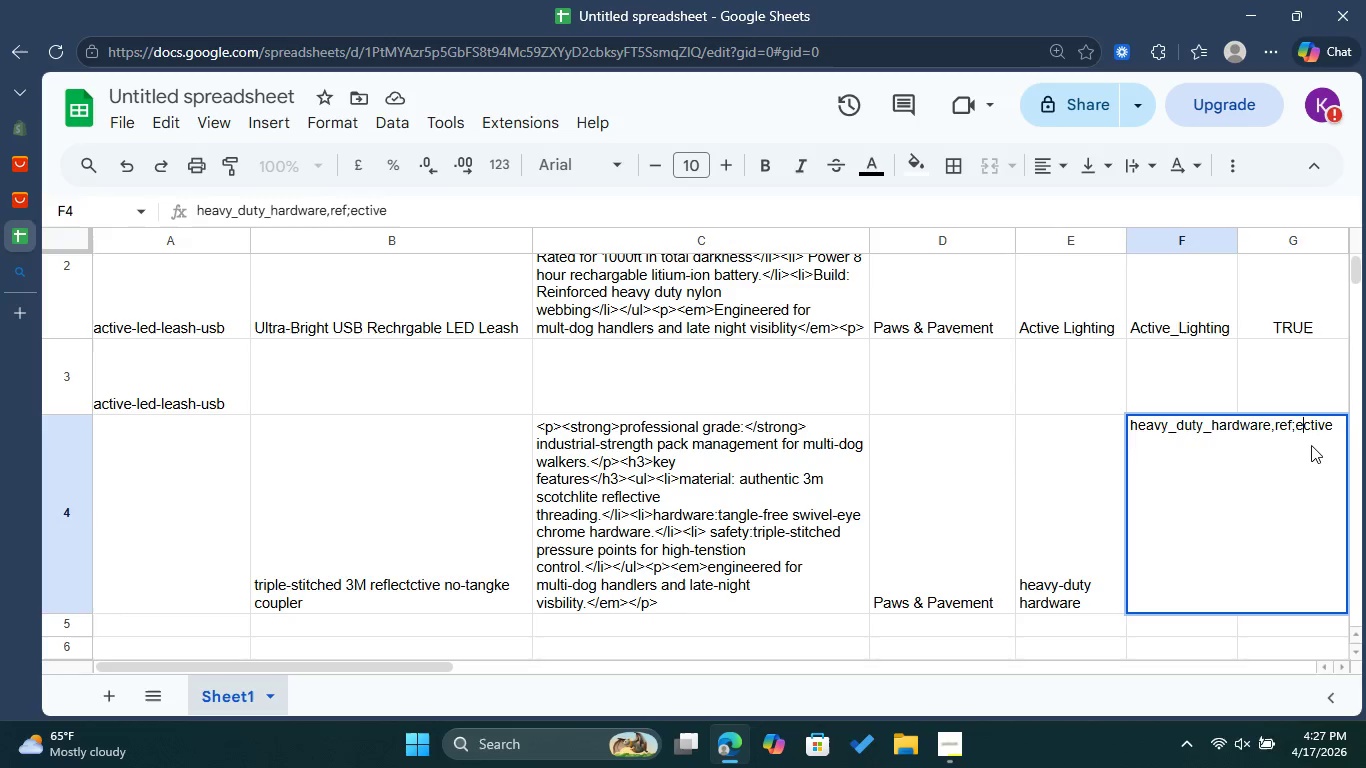 
key(ArrowLeft)
 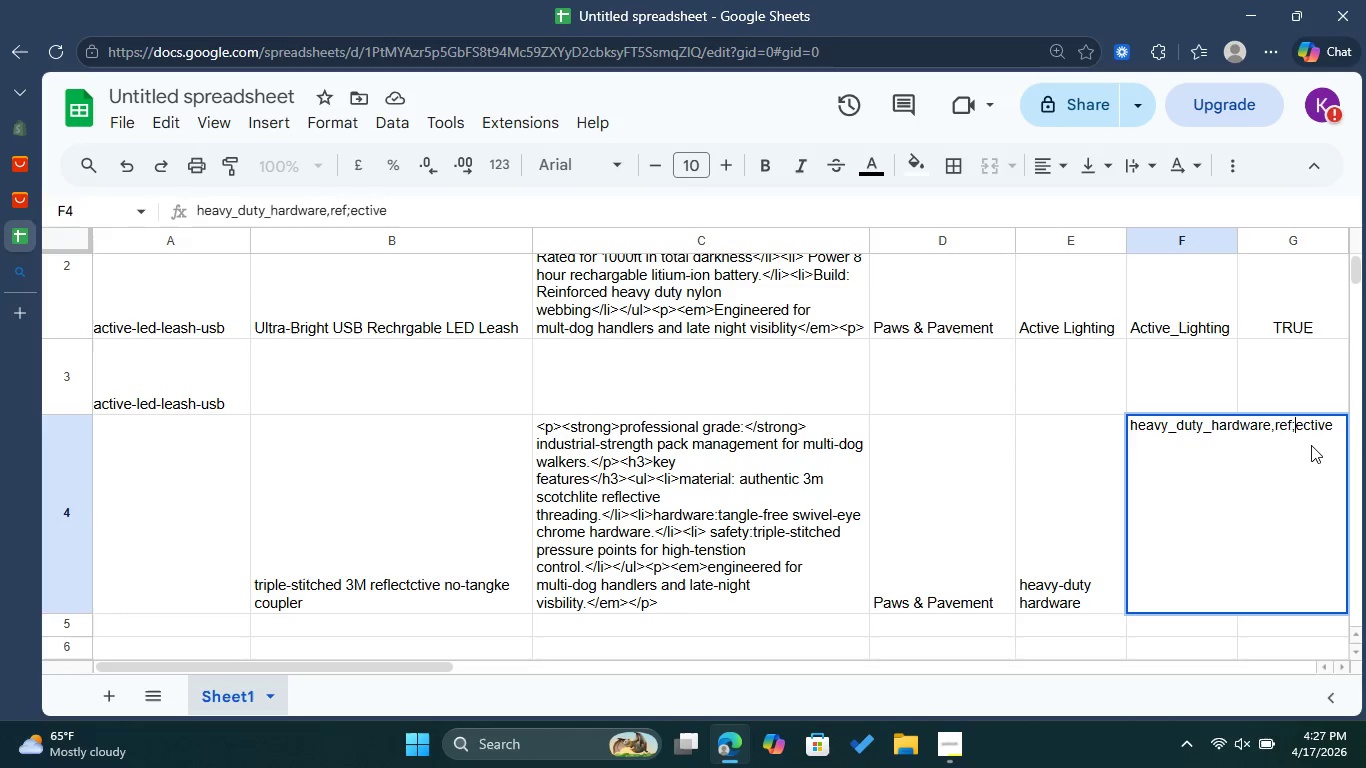 
key(ArrowLeft)
 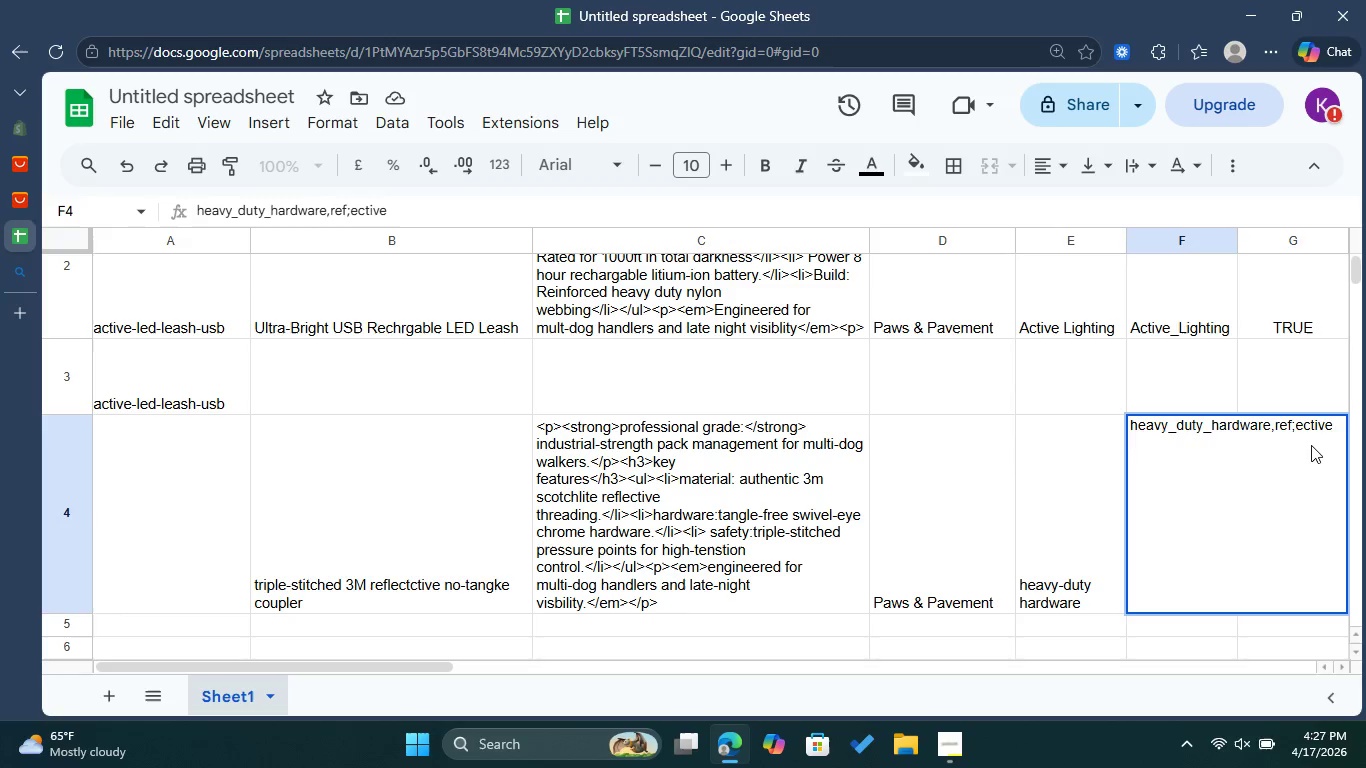 
key(Backspace)
 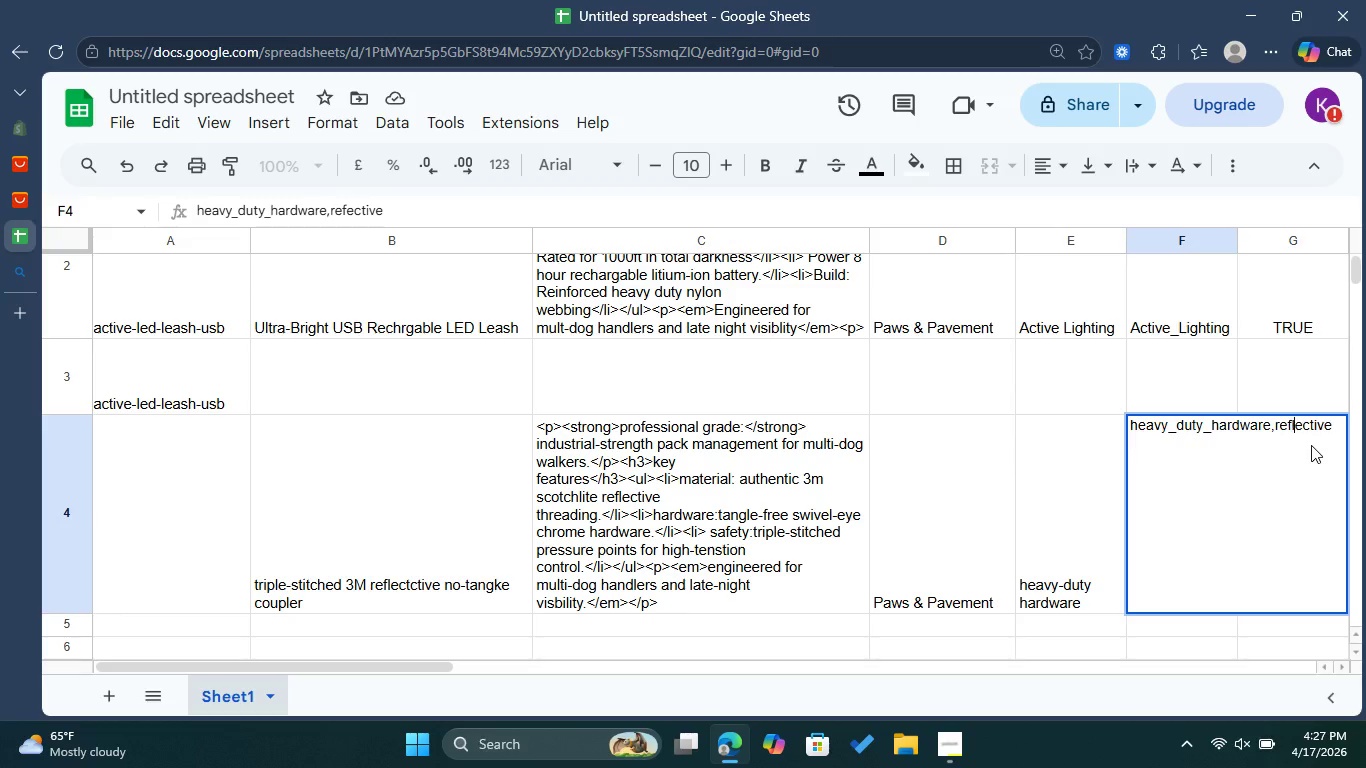 
key(L)
 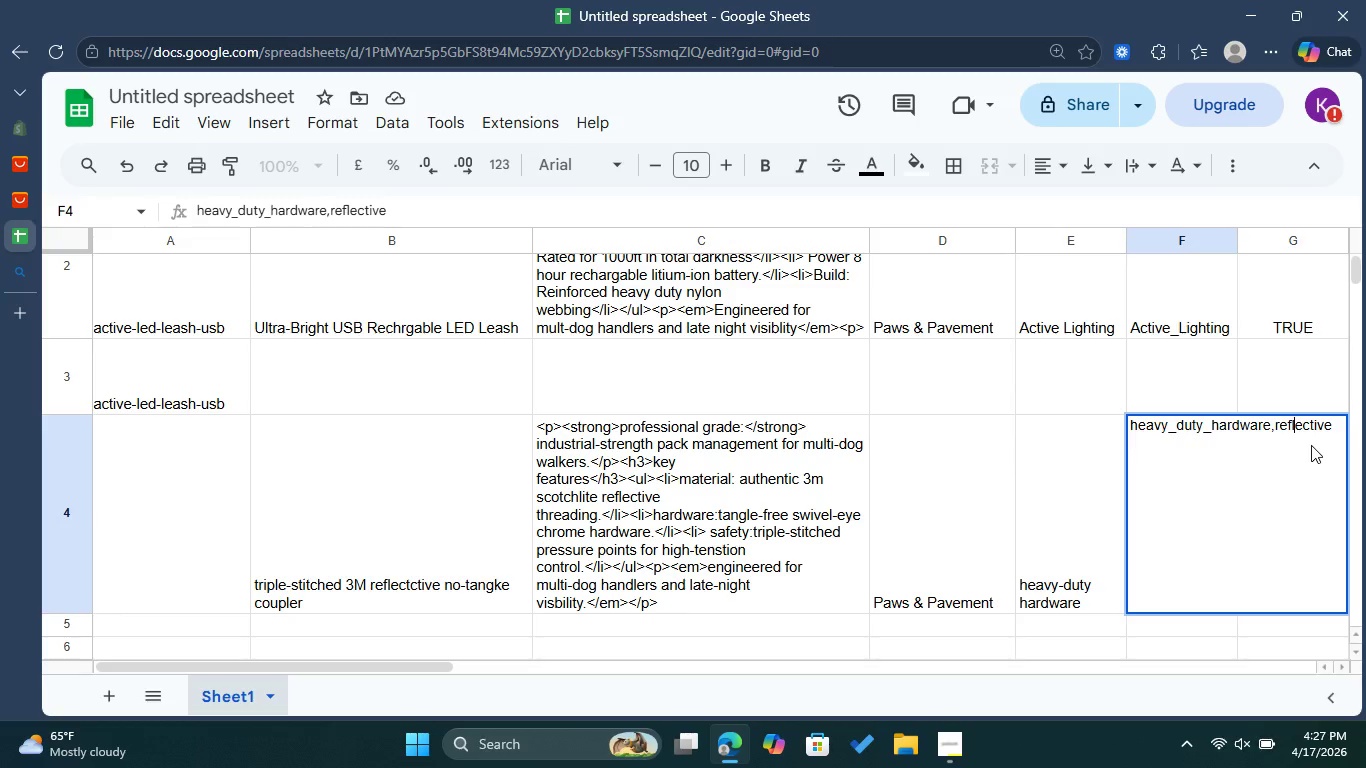 
wait(10.55)
 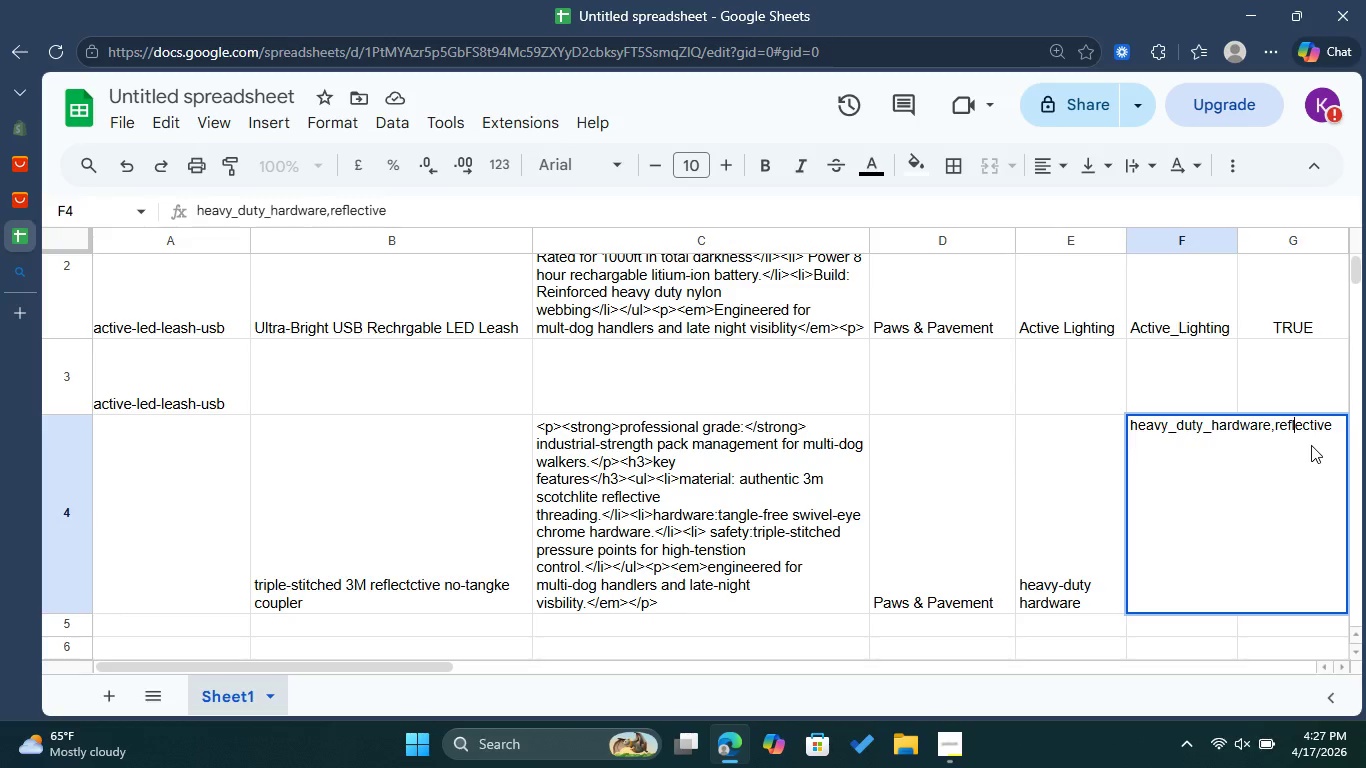 
key(ArrowRight)
 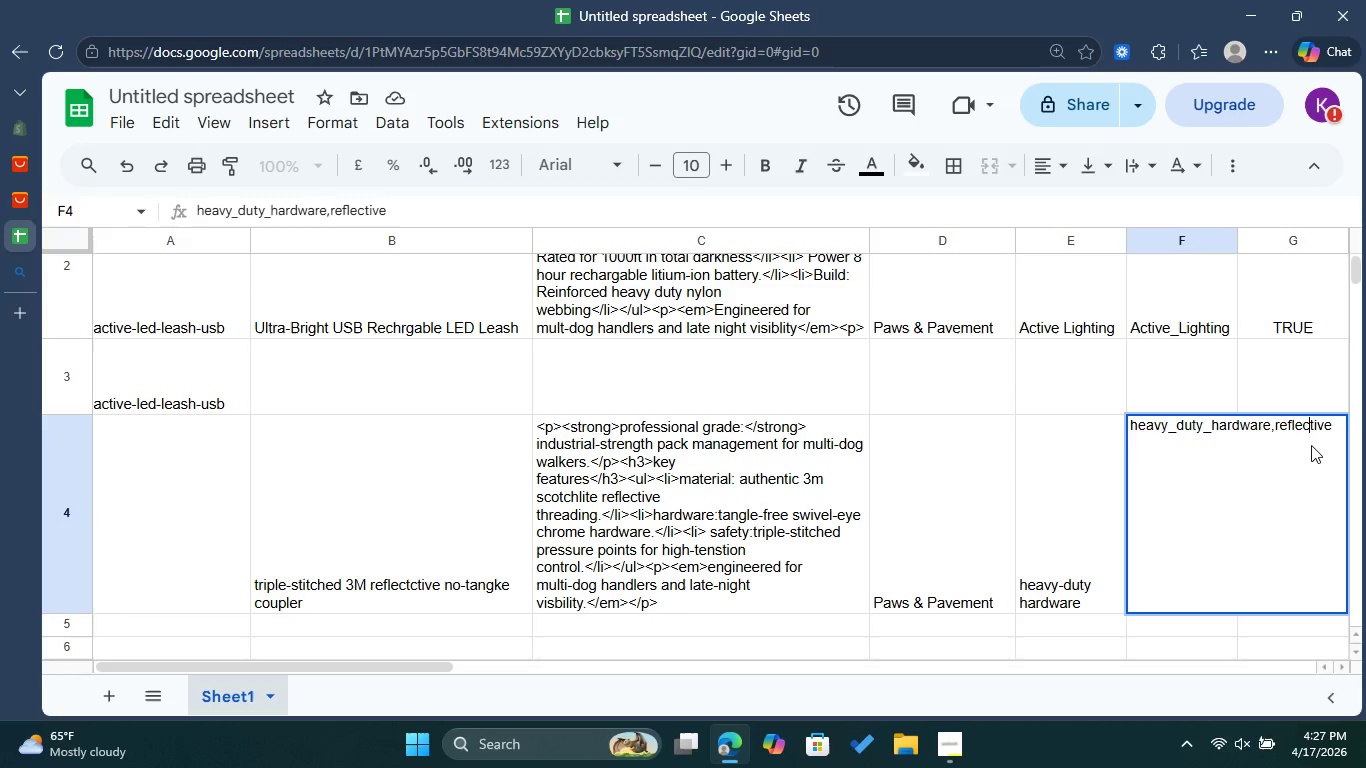 
key(ArrowRight)
 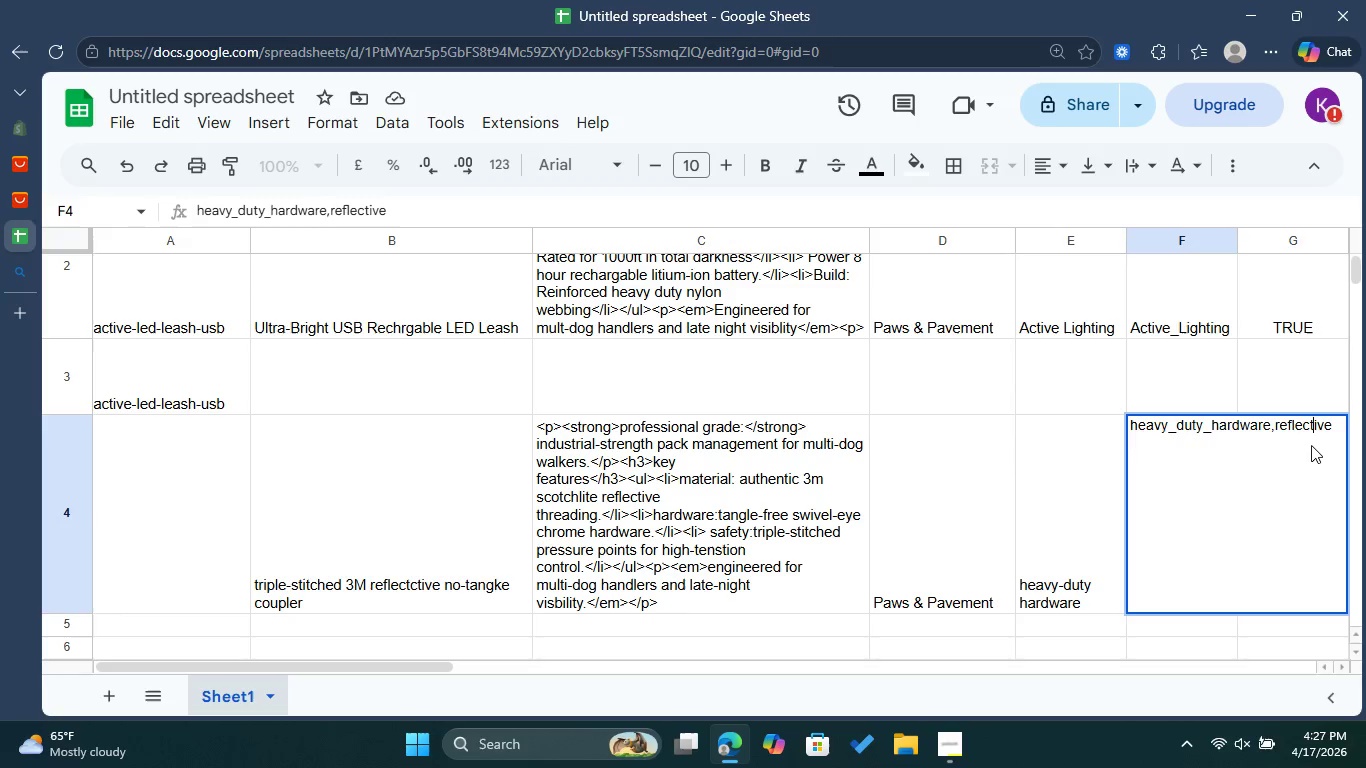 
key(ArrowRight)
 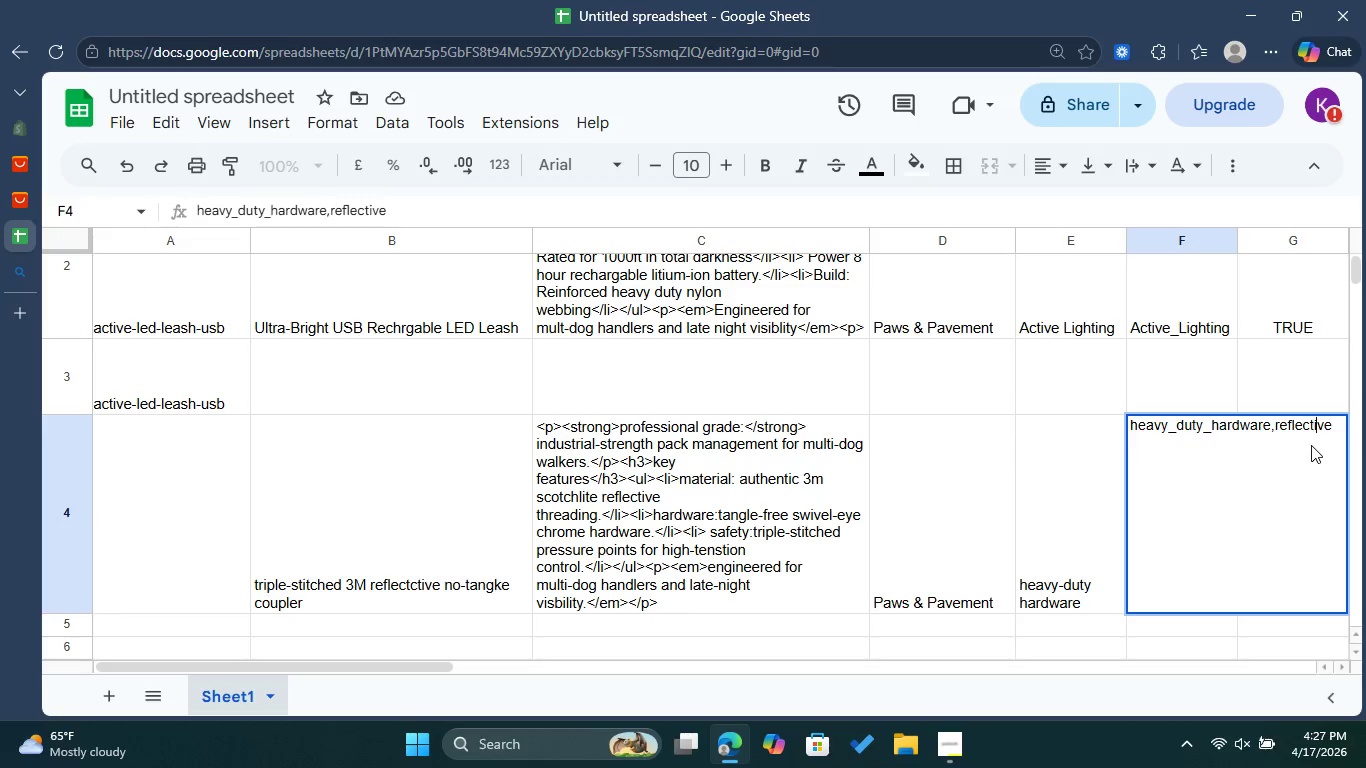 
key(ArrowRight)
 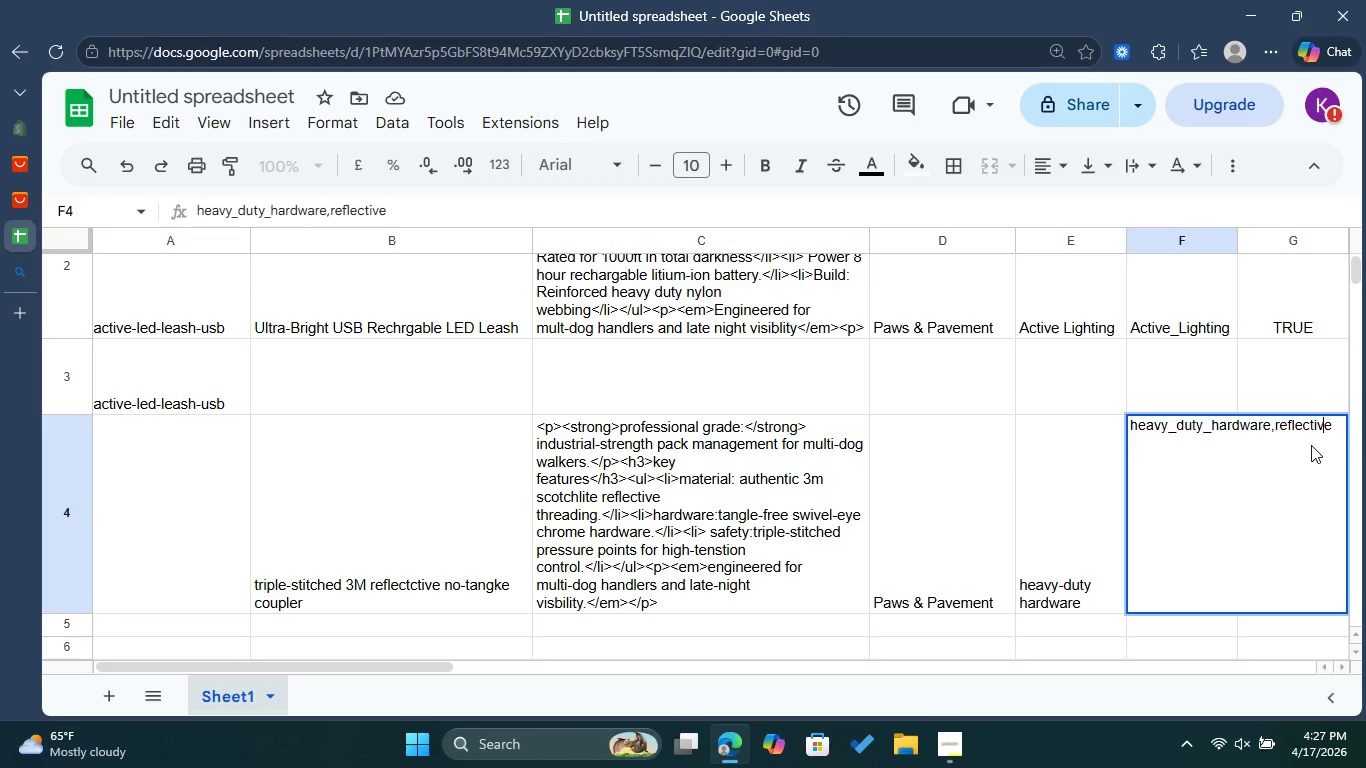 
key(ArrowRight)
 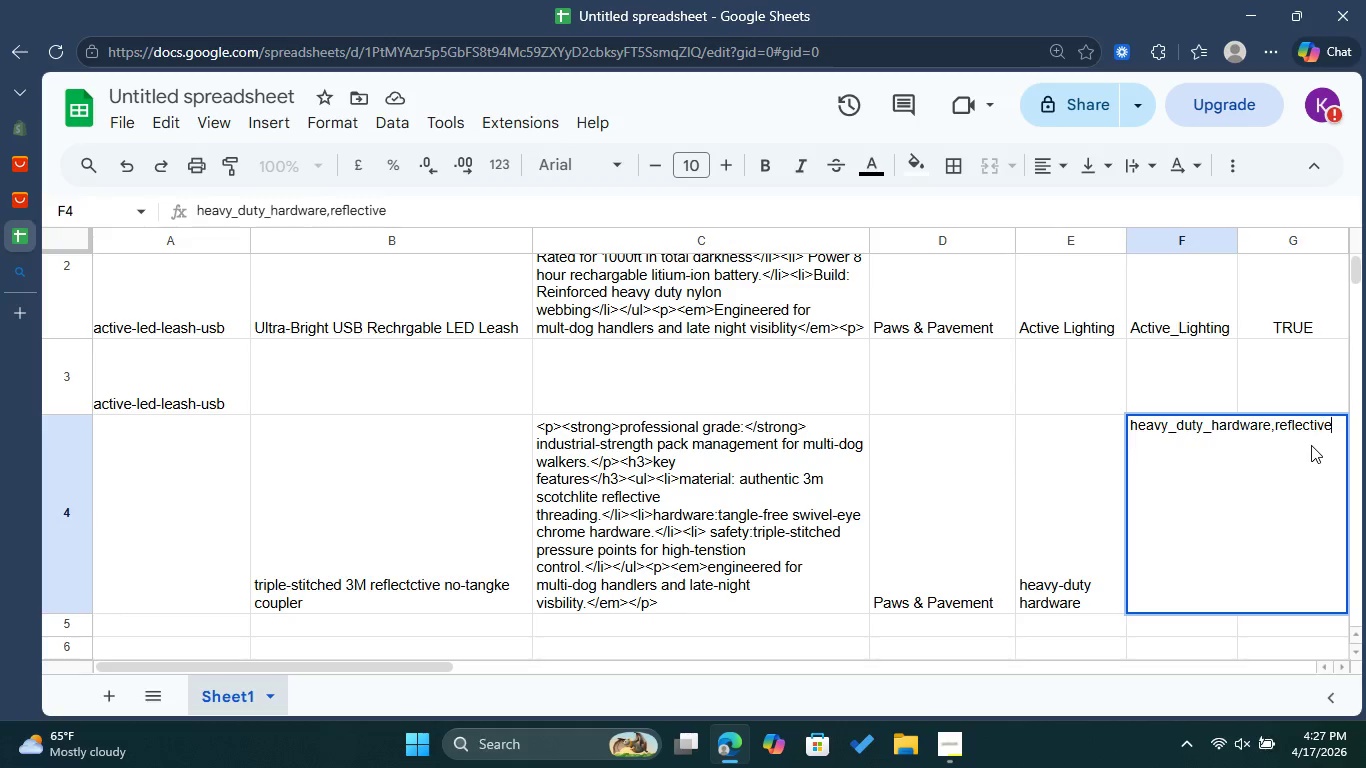 
key(ArrowRight)
 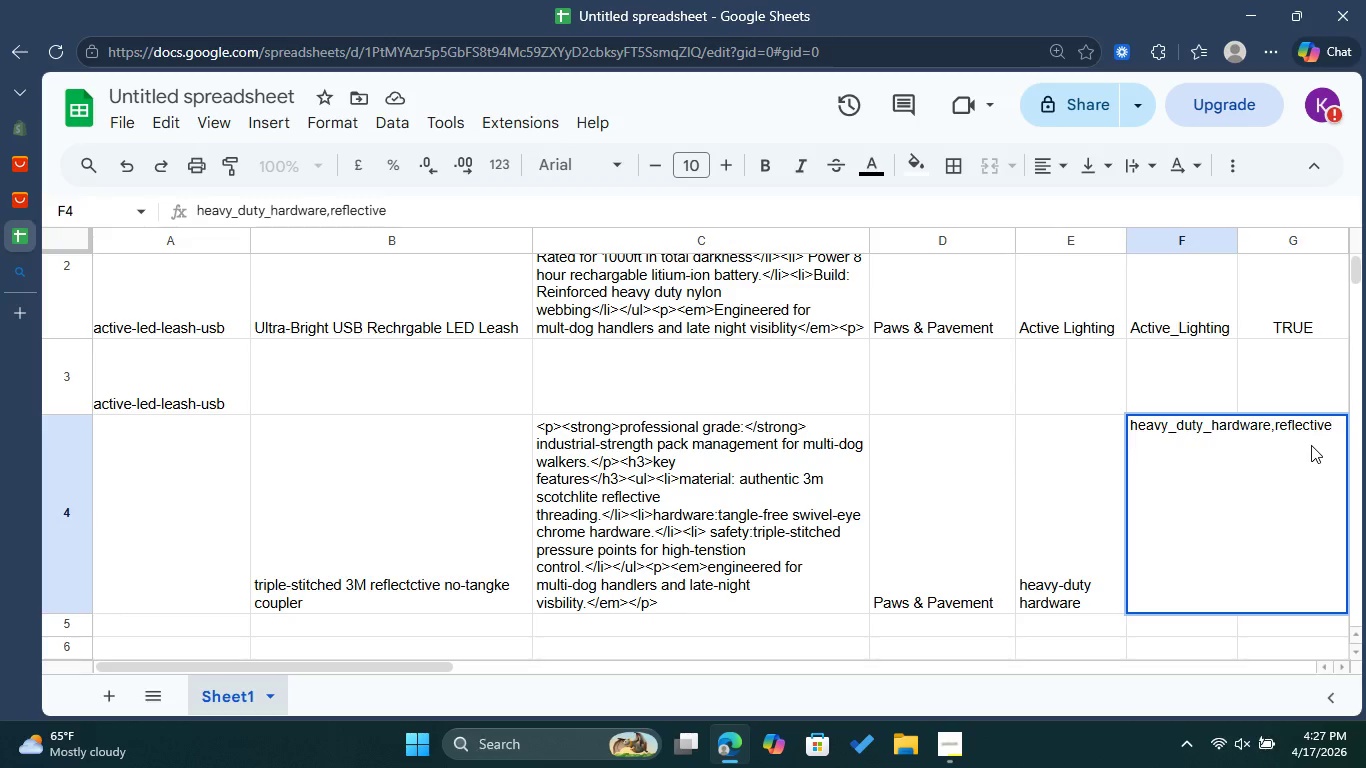 
type(_waere)
key(Backspace)
type(ables)
 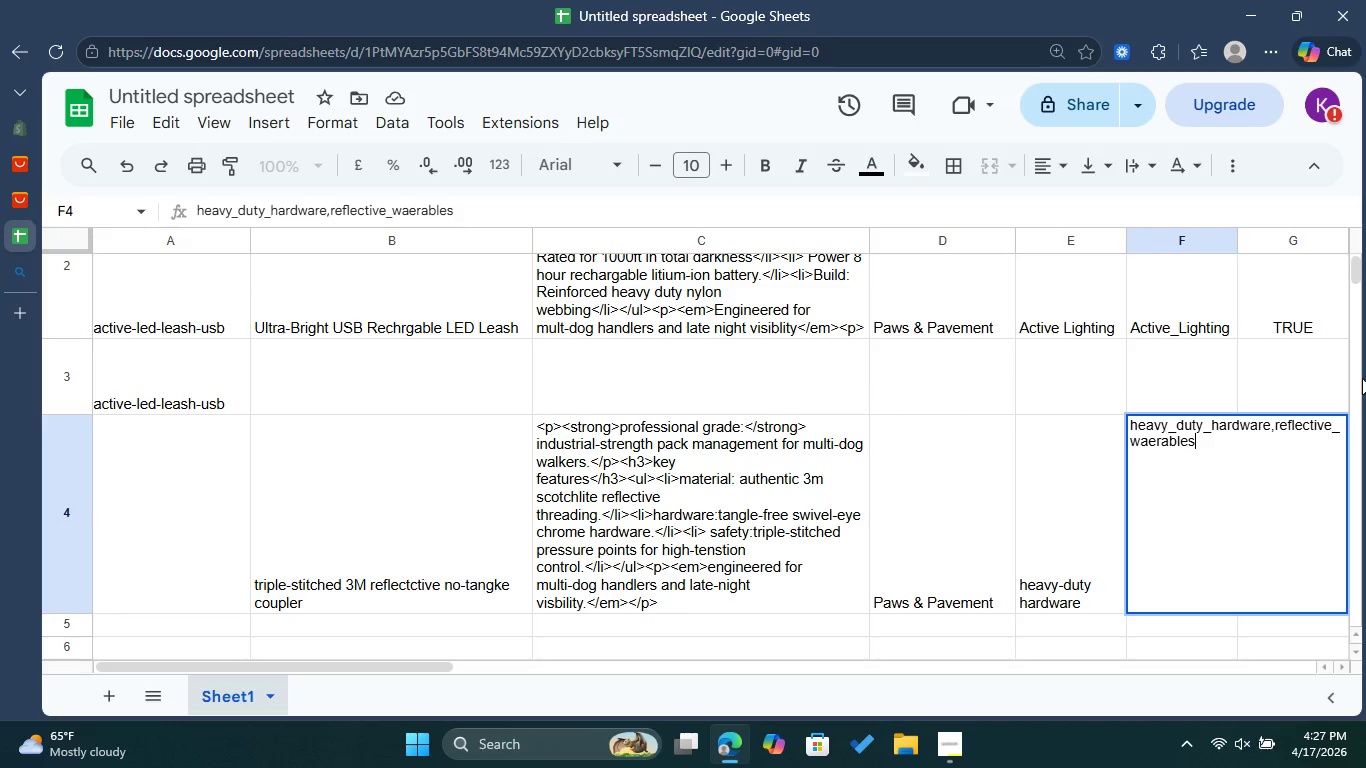 
scroll: coordinate [1244, 433], scroll_direction: down, amount: 9.0
 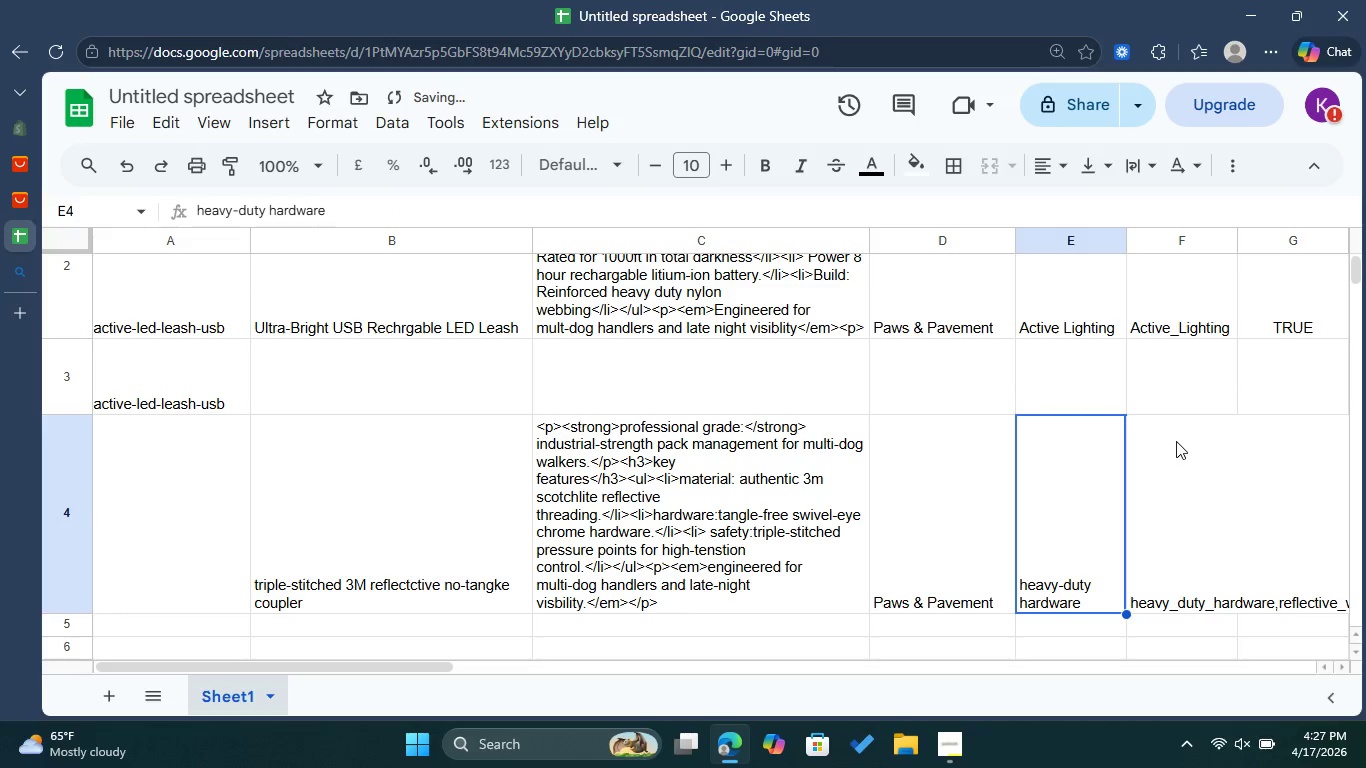 
scroll: coordinate [1102, 447], scroll_direction: up, amount: 4.0
 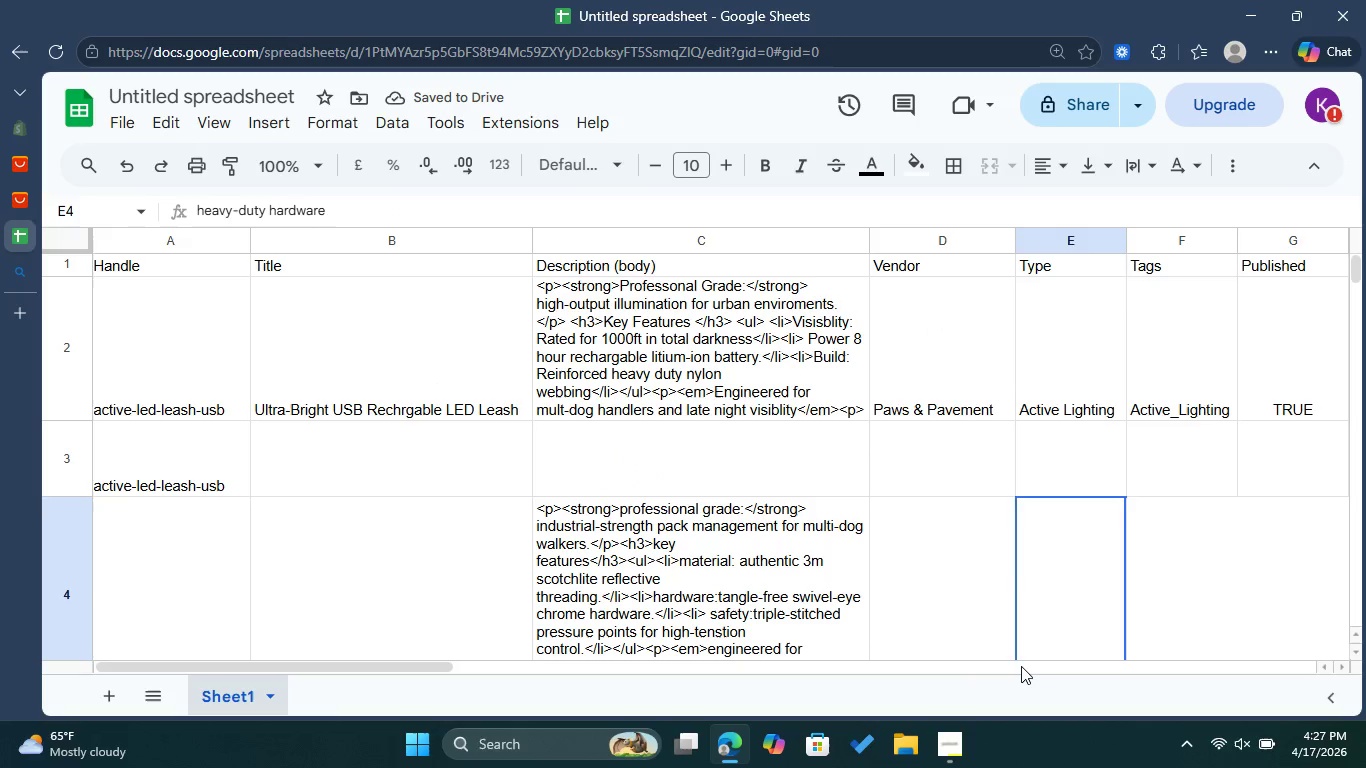 
scroll: coordinate [1012, 666], scroll_direction: none, amount: 0.0
 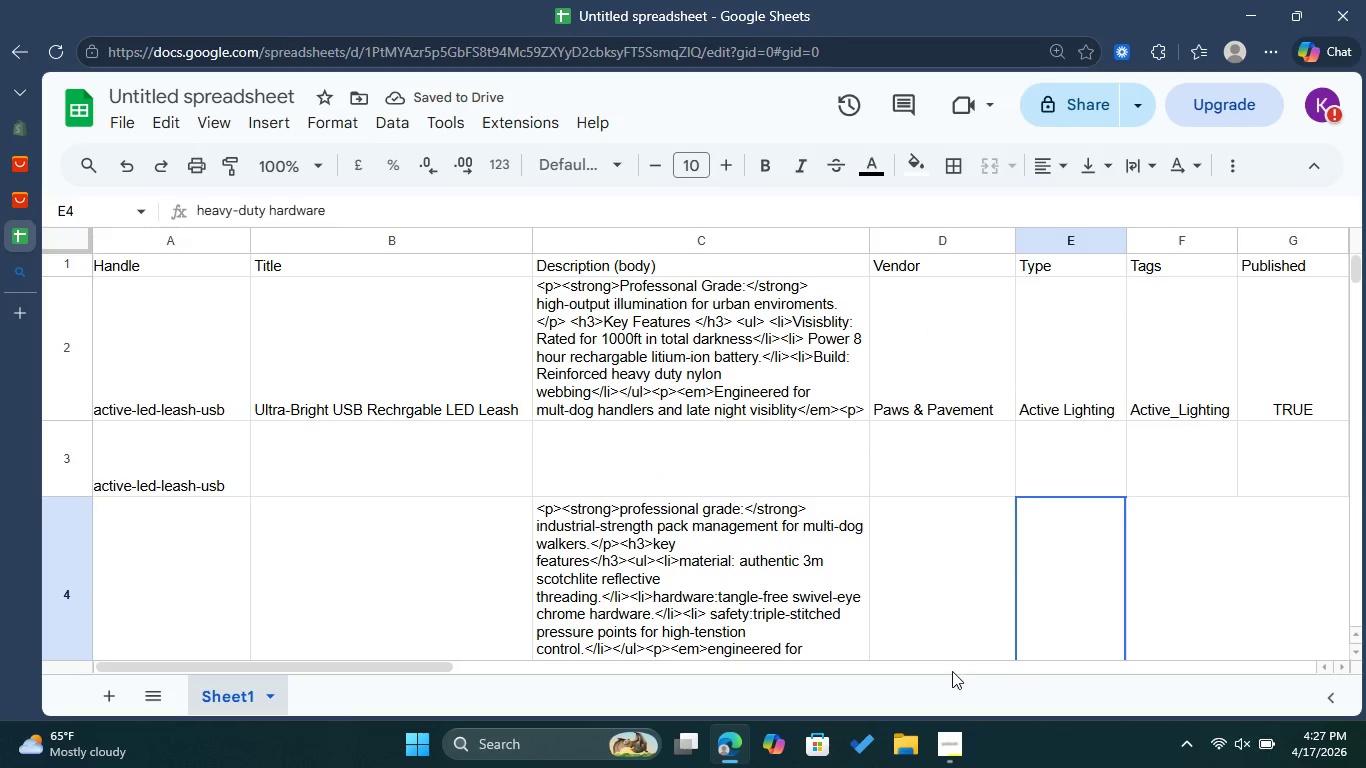 
left_click([951, 672])
 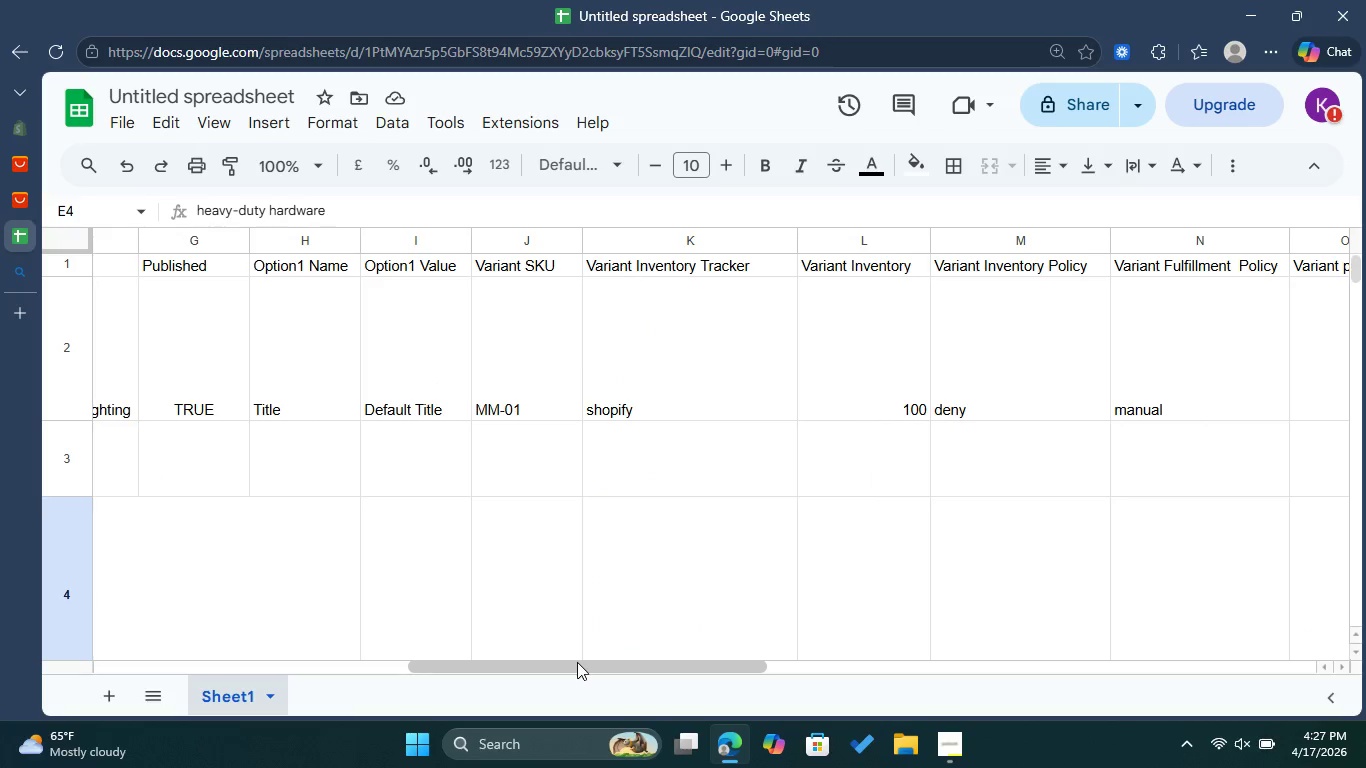 
left_click_drag(start_coordinate=[567, 671], to_coordinate=[285, 621])
 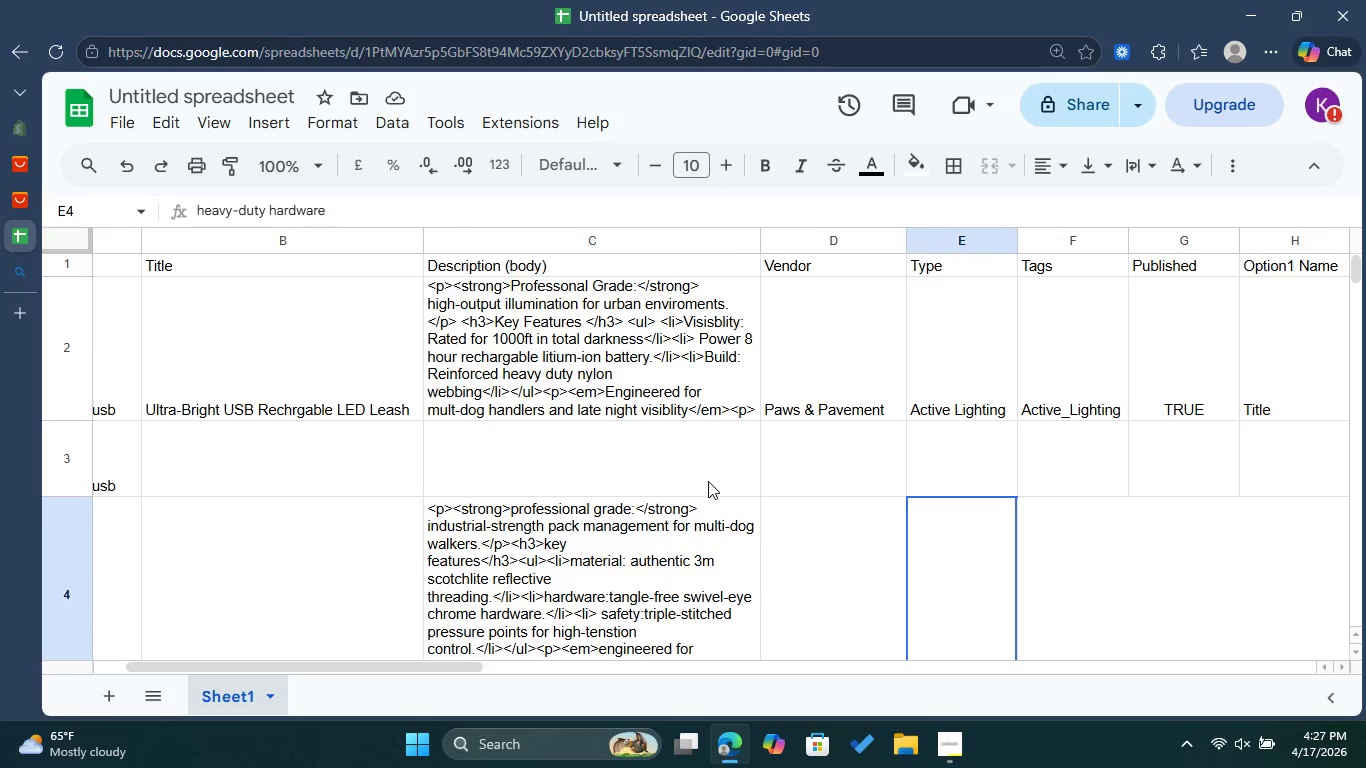 
scroll: coordinate [707, 483], scroll_direction: down, amount: 1.0
 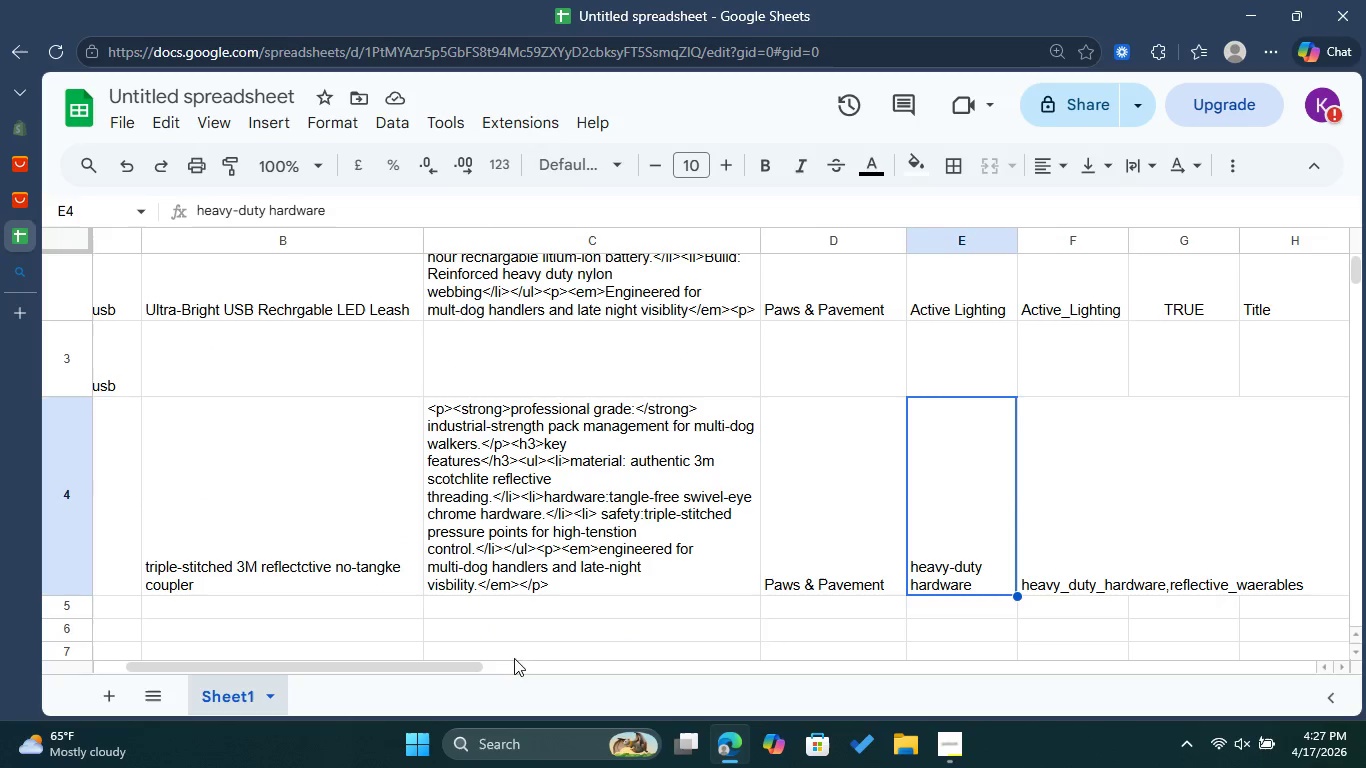 
left_click_drag(start_coordinate=[460, 663], to_coordinate=[630, 709])
 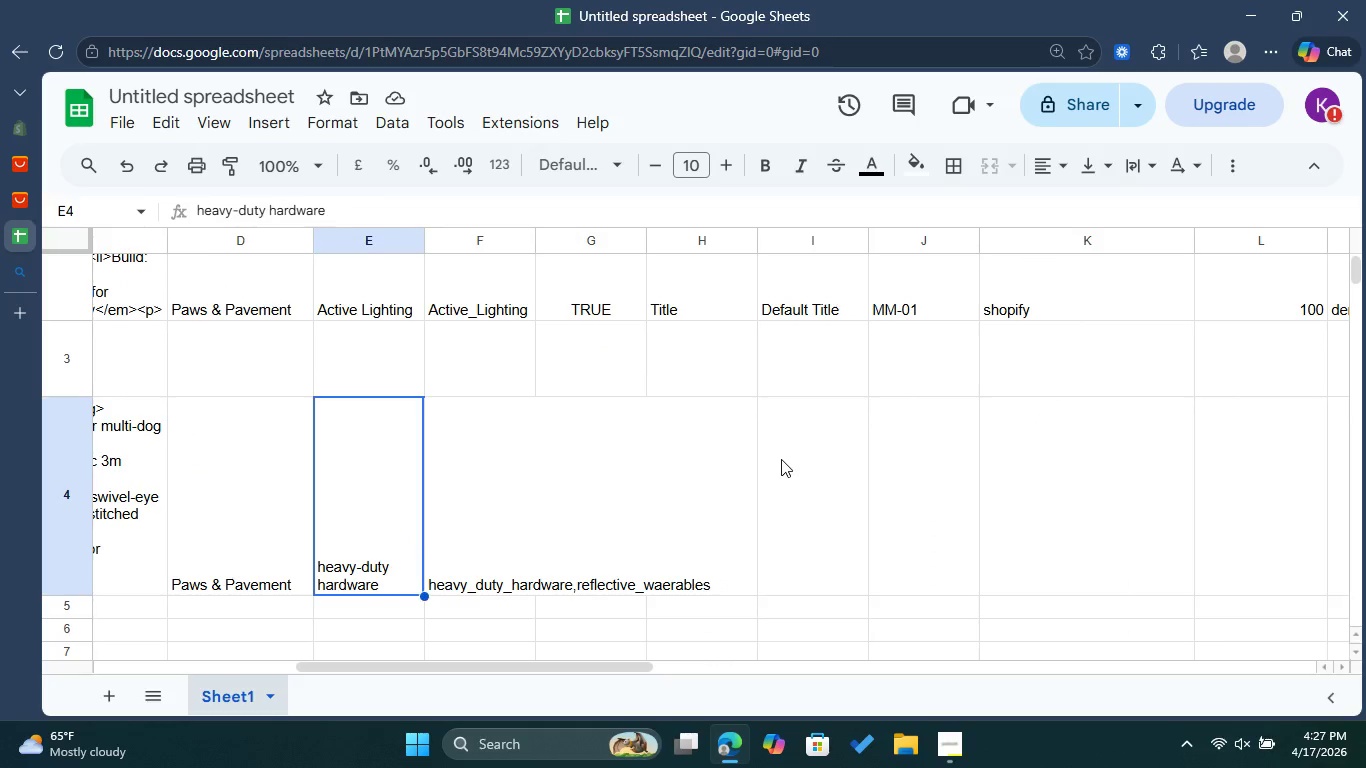 
double_click([781, 459])
 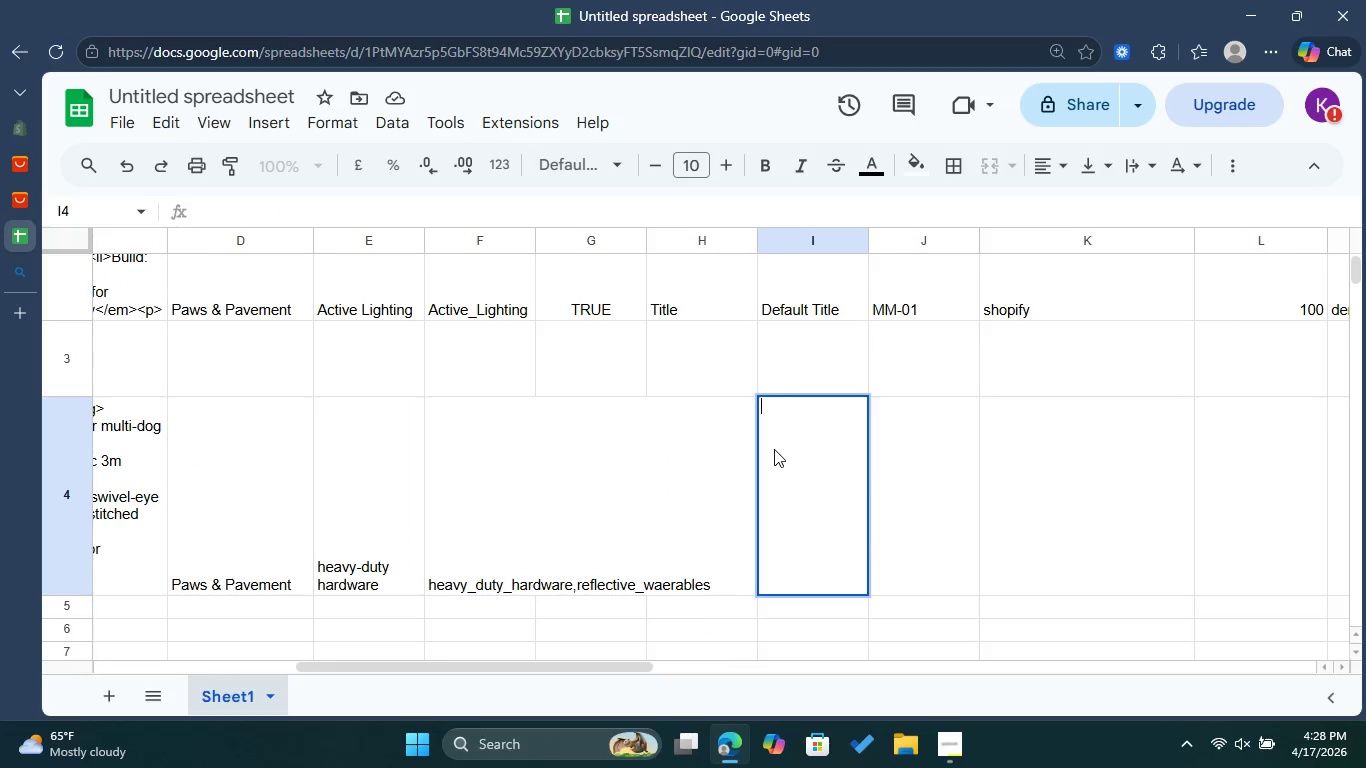 
type(True)
 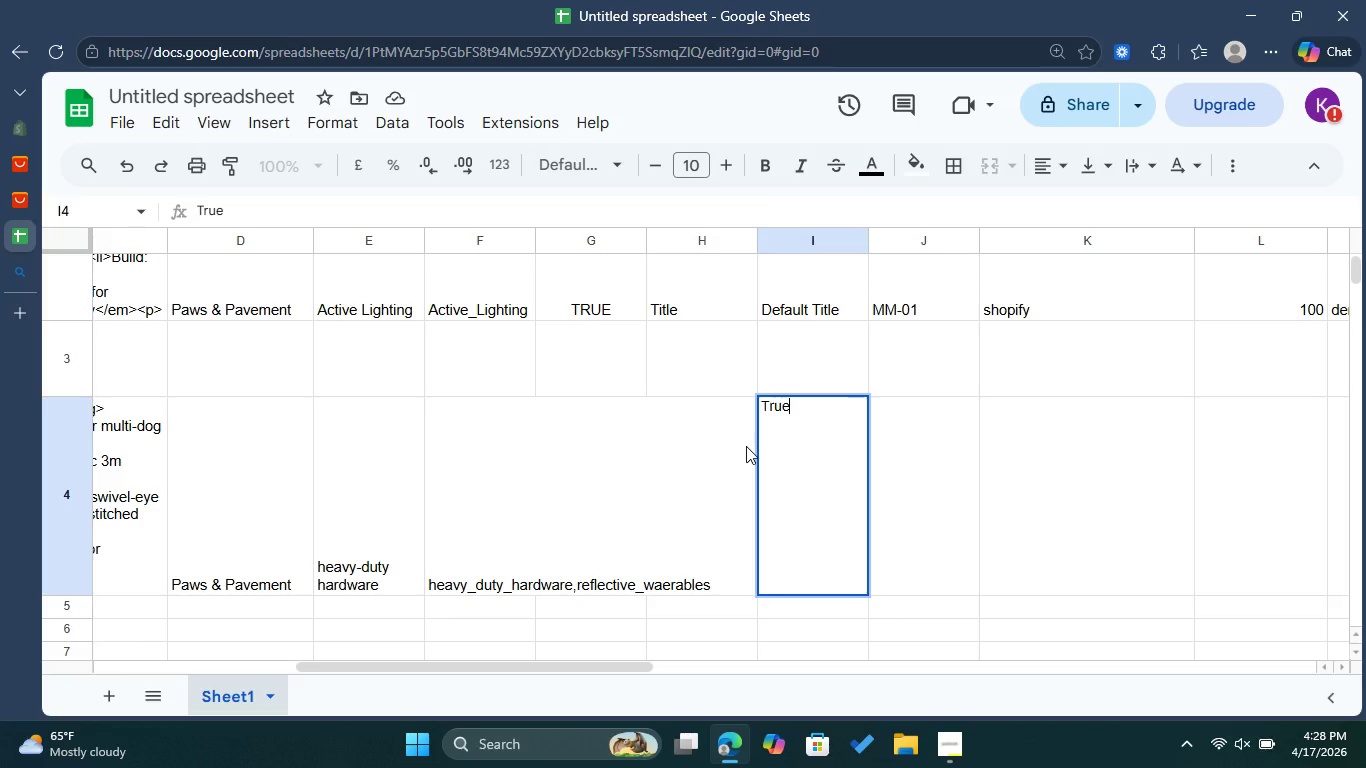 
key(Backspace)
 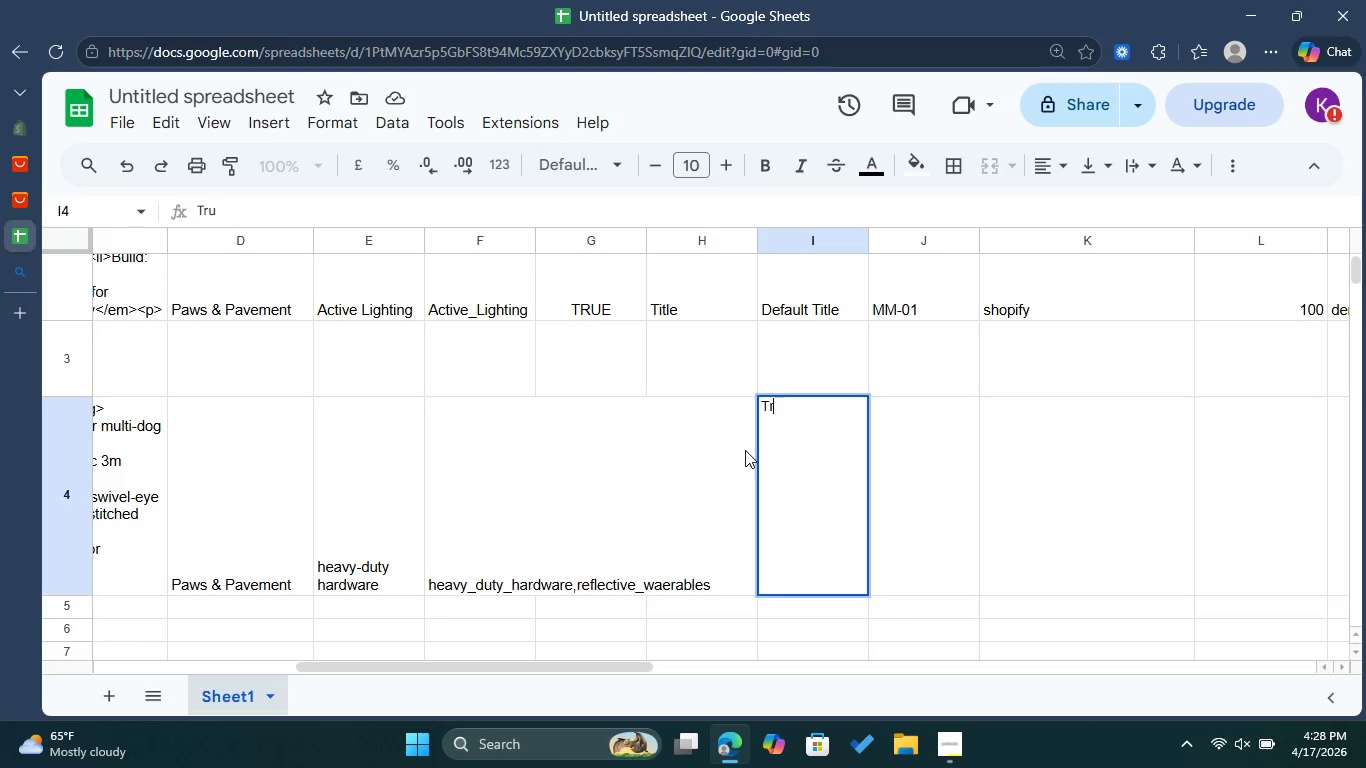 
key(Backspace)
 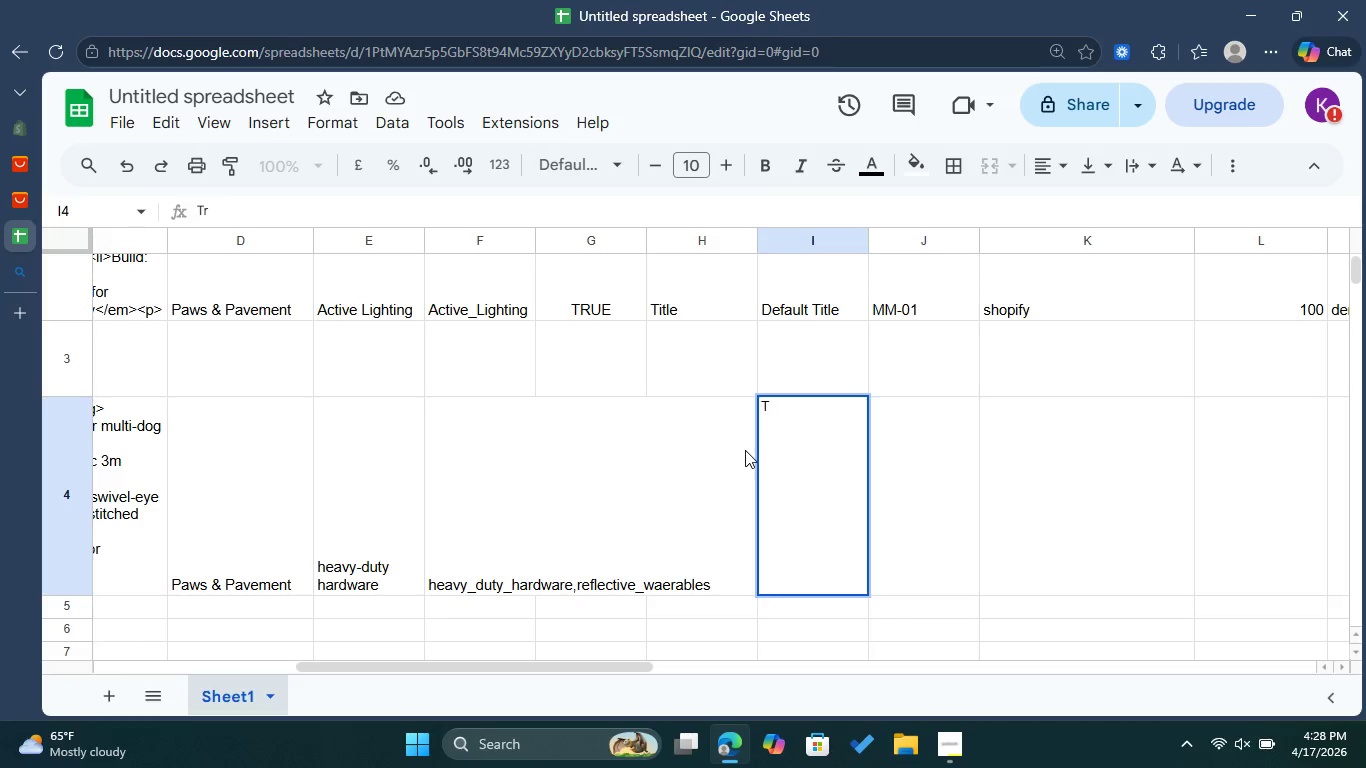 
key(Backspace)
 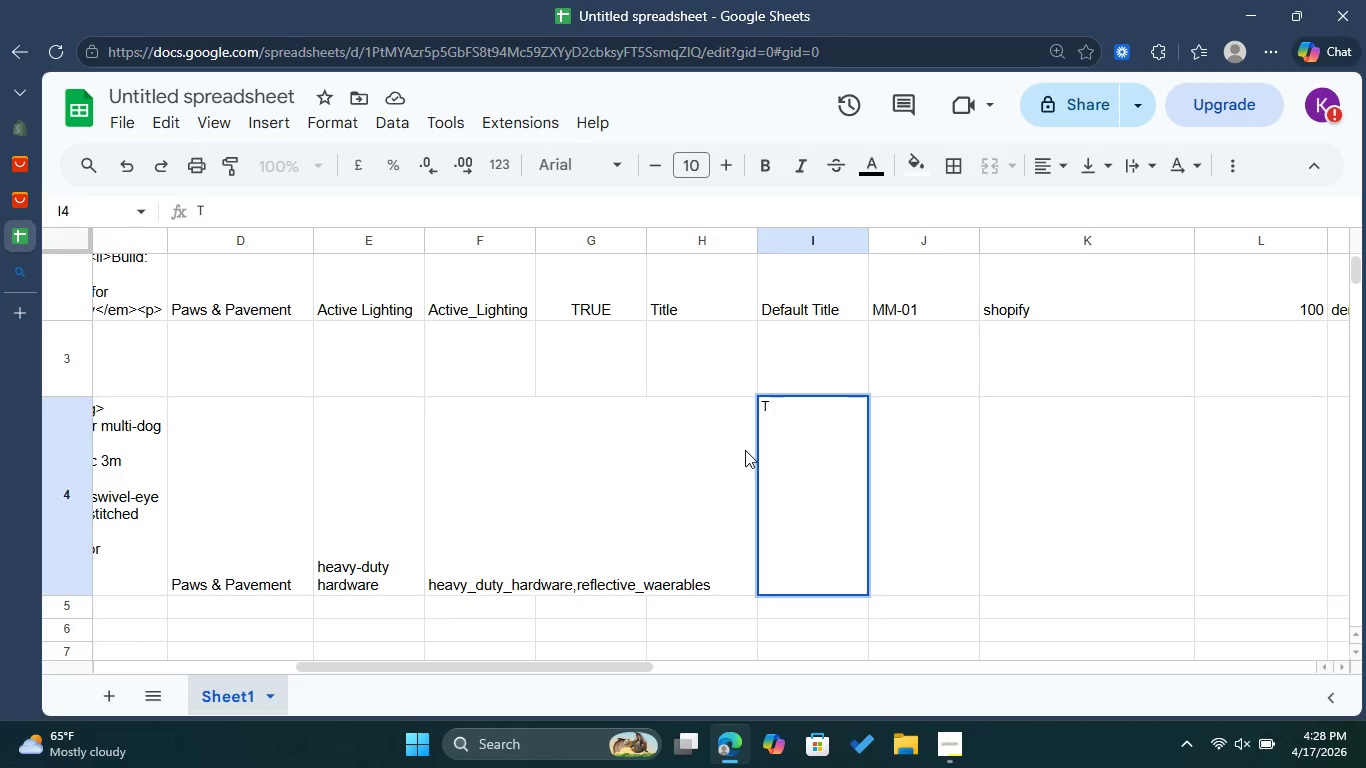 
key(Backspace)
 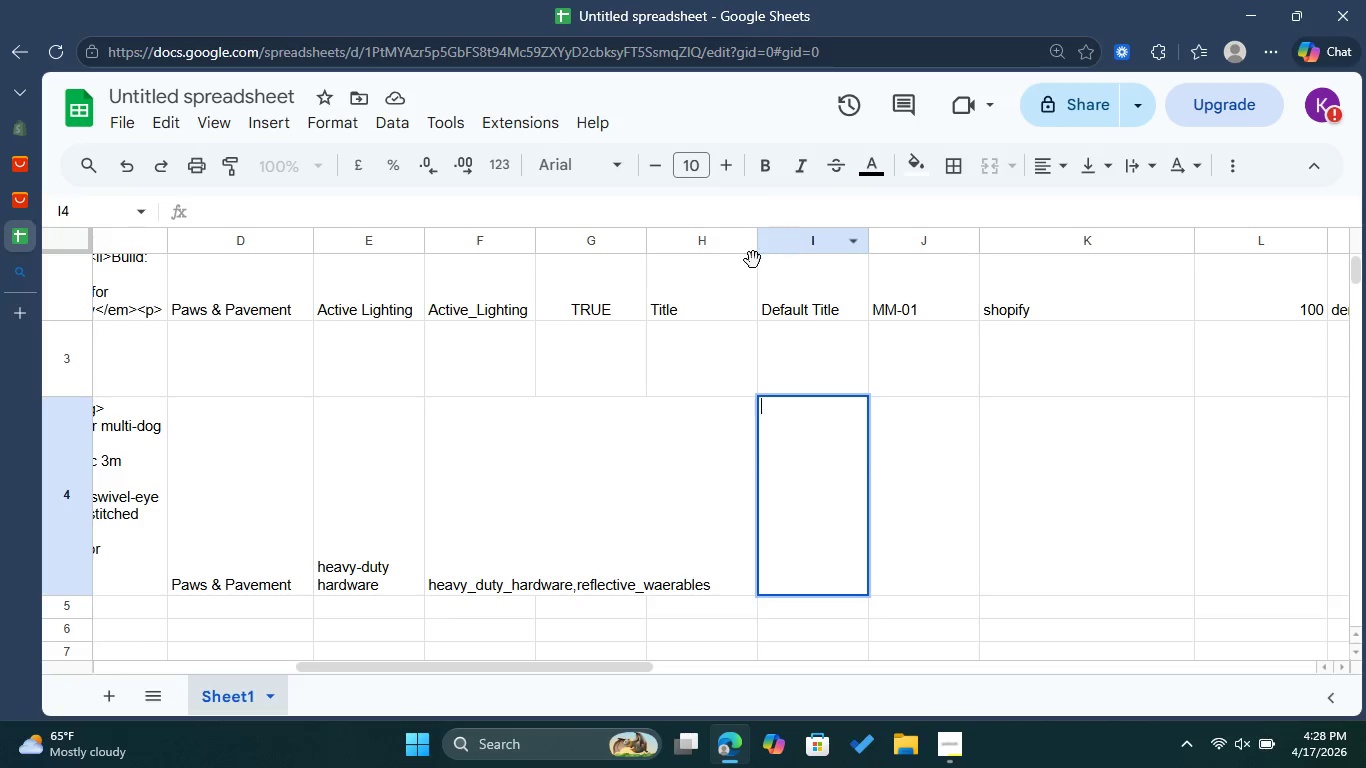 
left_click([615, 291])
 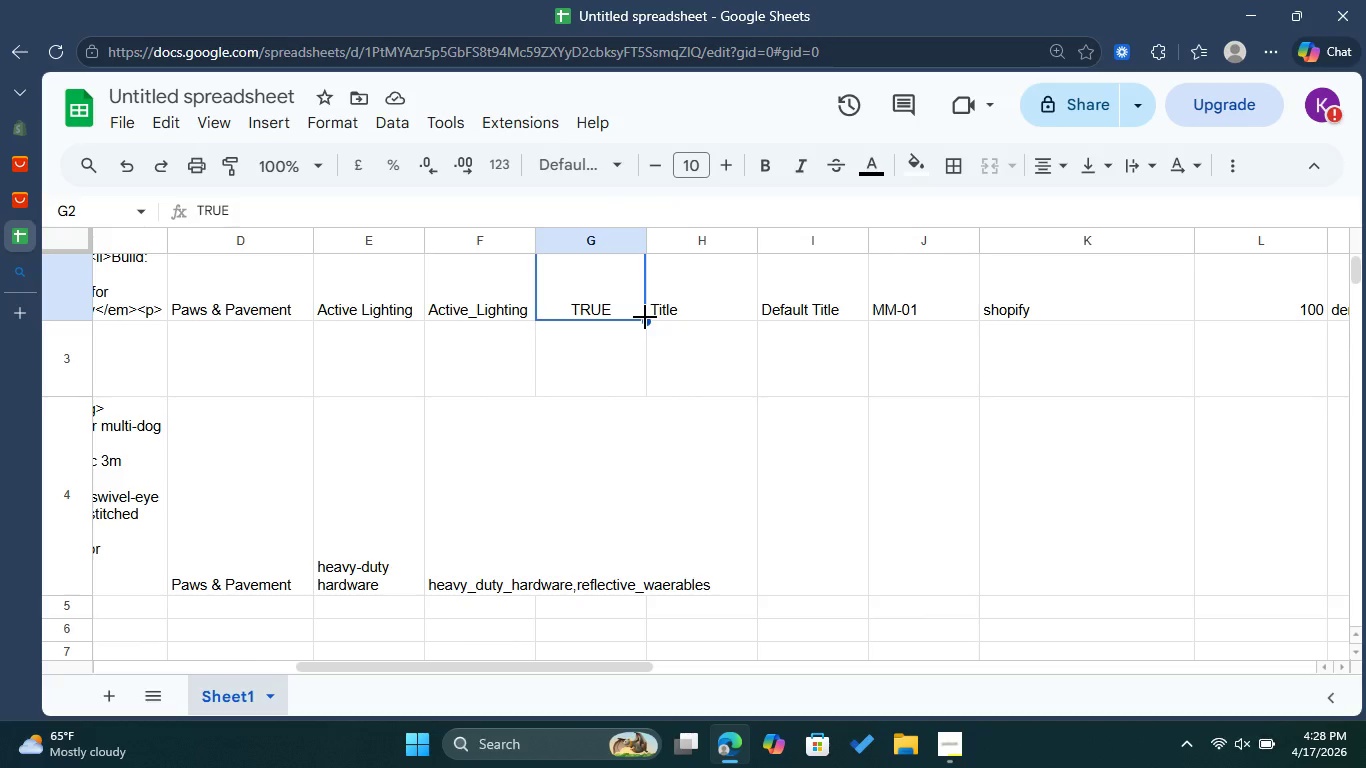 
left_click_drag(start_coordinate=[645, 317], to_coordinate=[631, 584])
 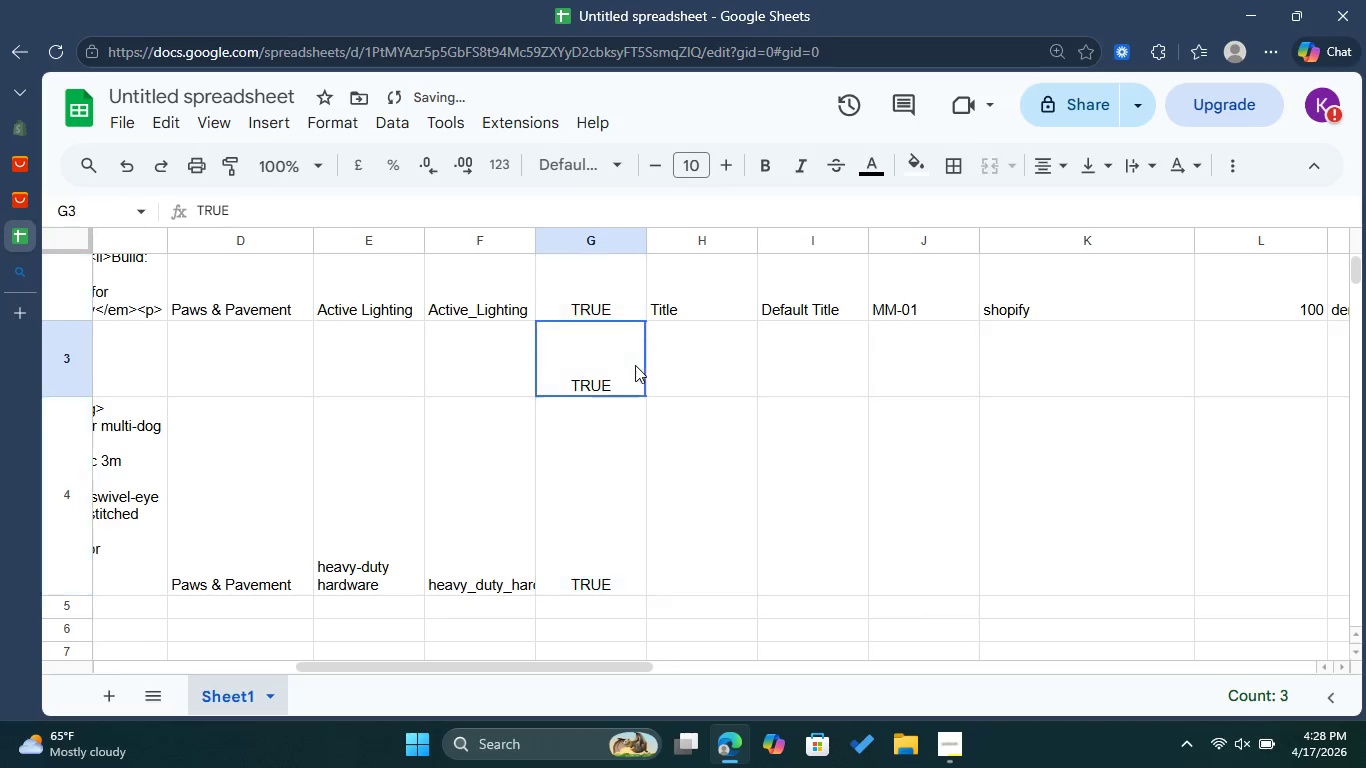 
double_click([613, 369])
 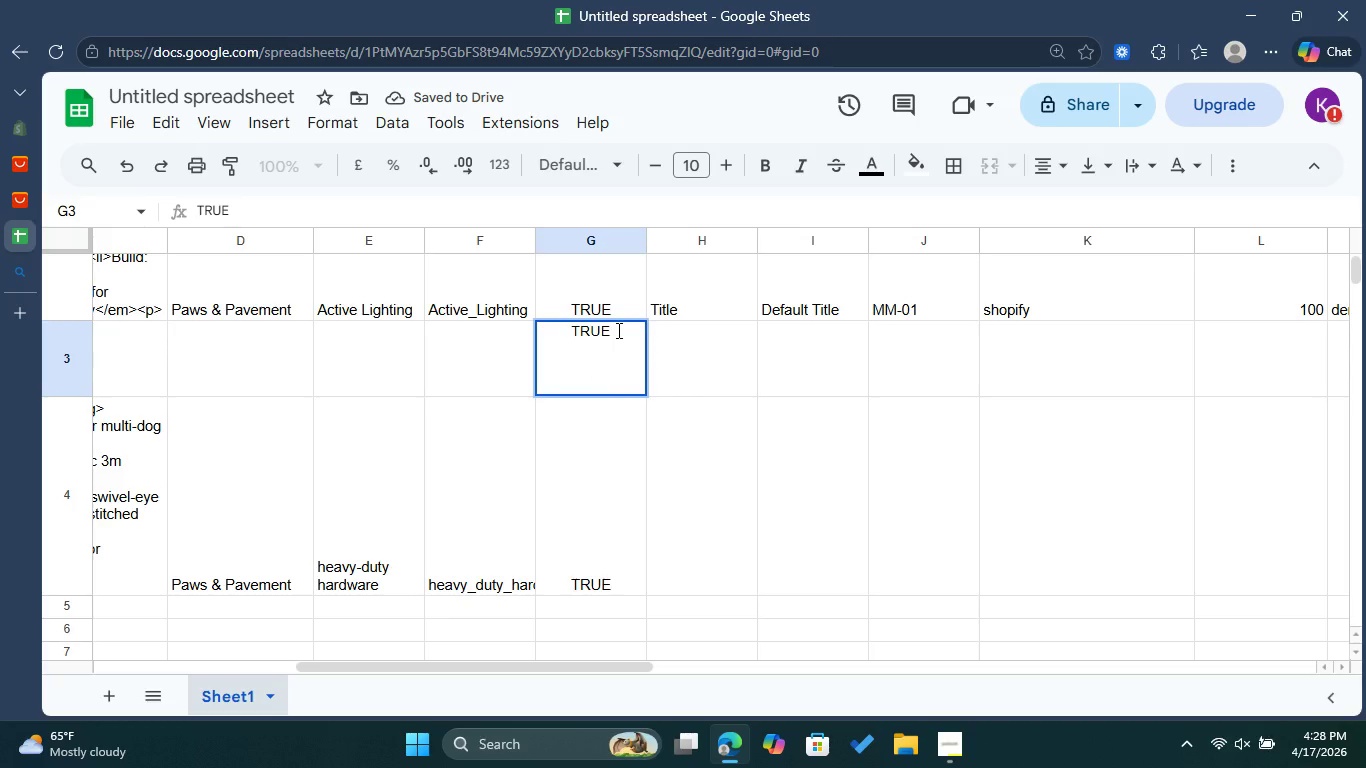 
left_click_drag(start_coordinate=[617, 330], to_coordinate=[566, 330])
 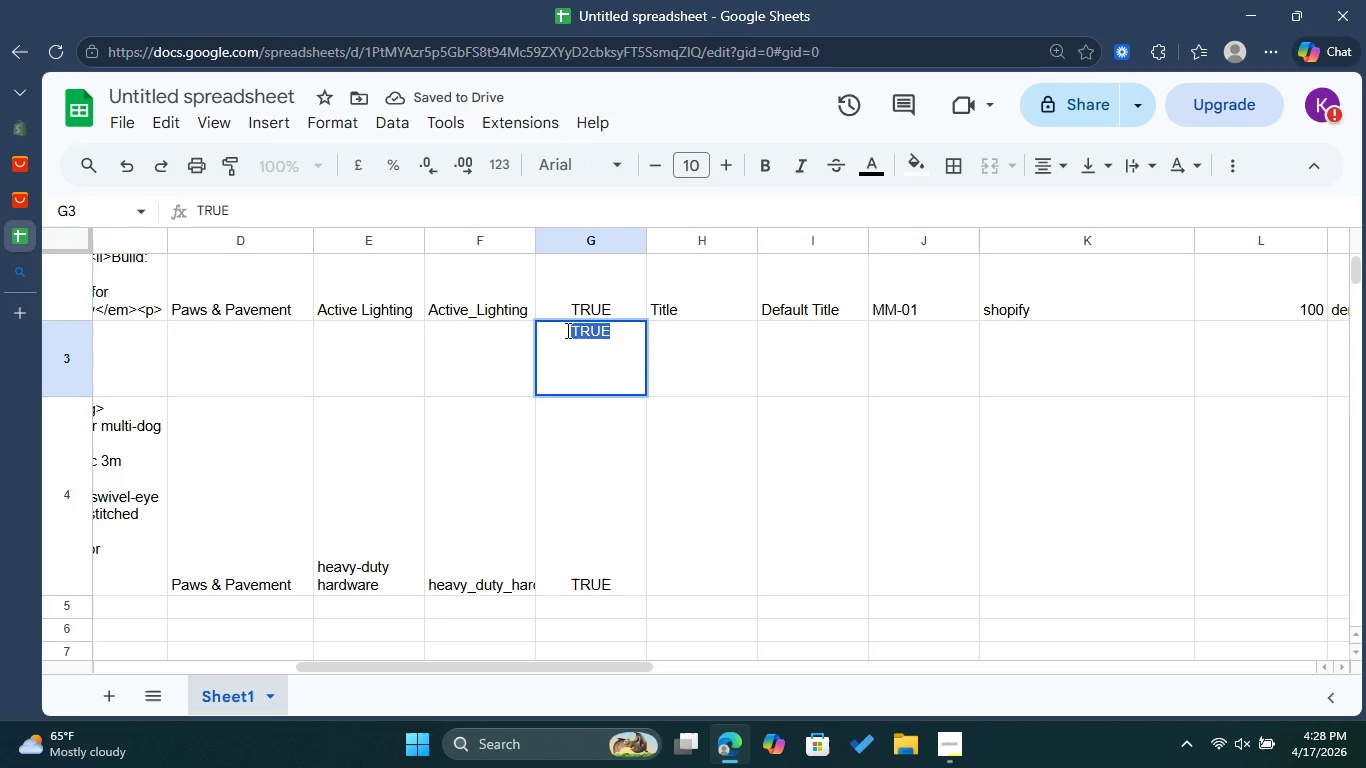 
key(Backspace)
 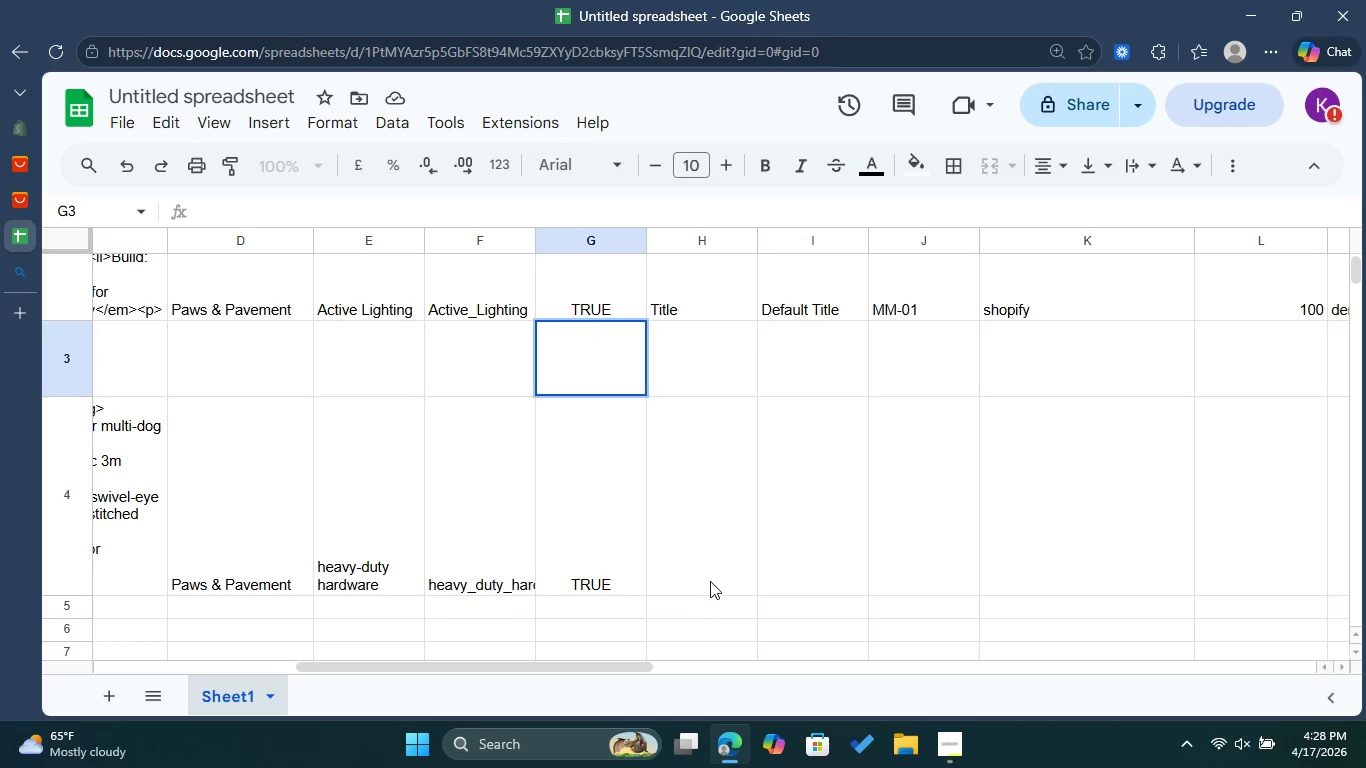 
left_click([711, 577])
 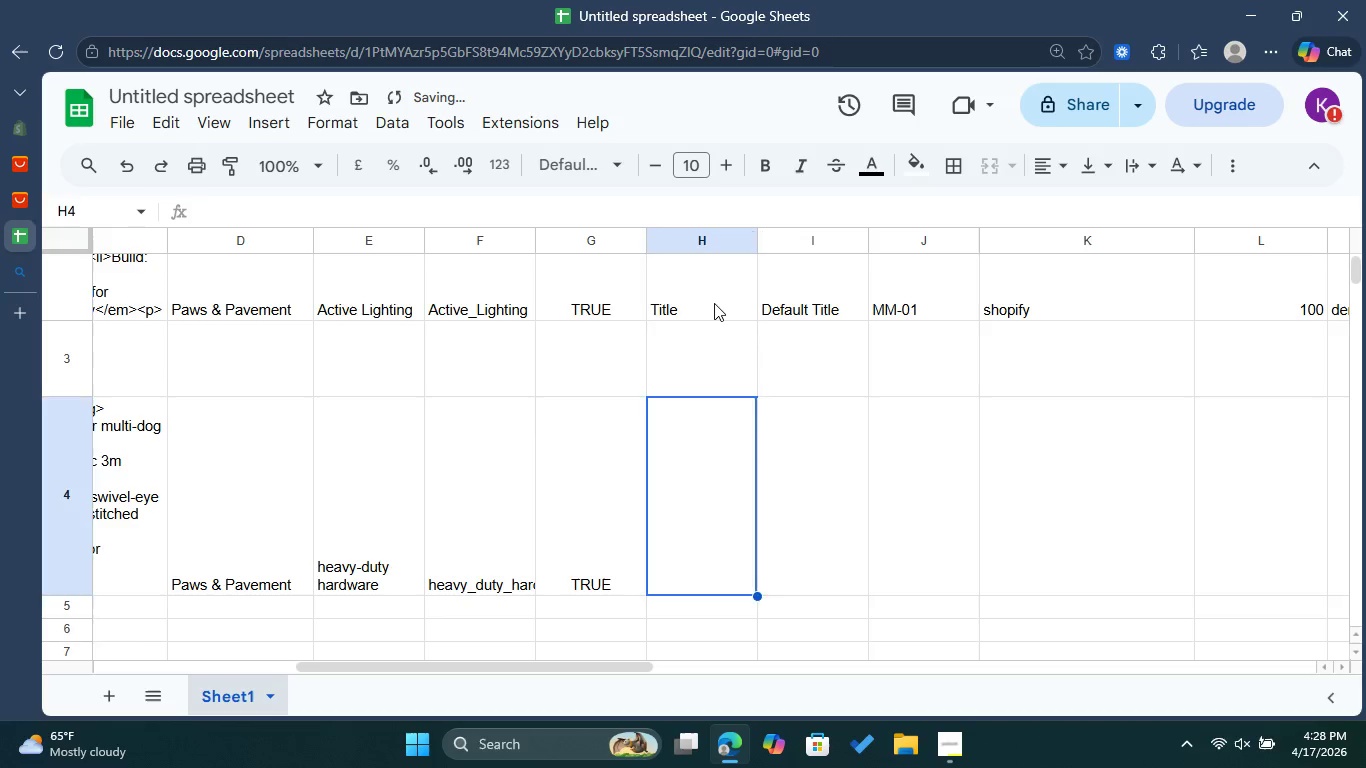 
double_click([714, 303])
 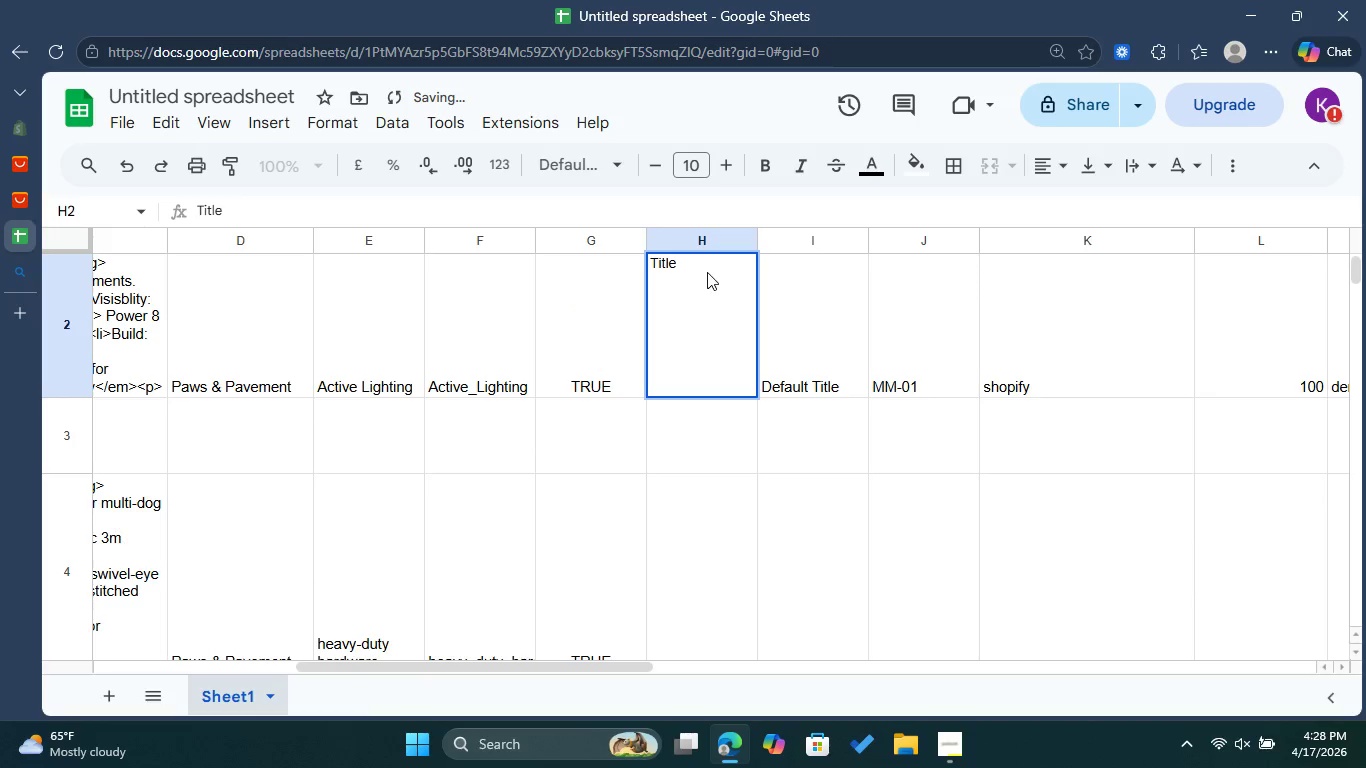 
left_click_drag(start_coordinate=[704, 272], to_coordinate=[654, 264])
 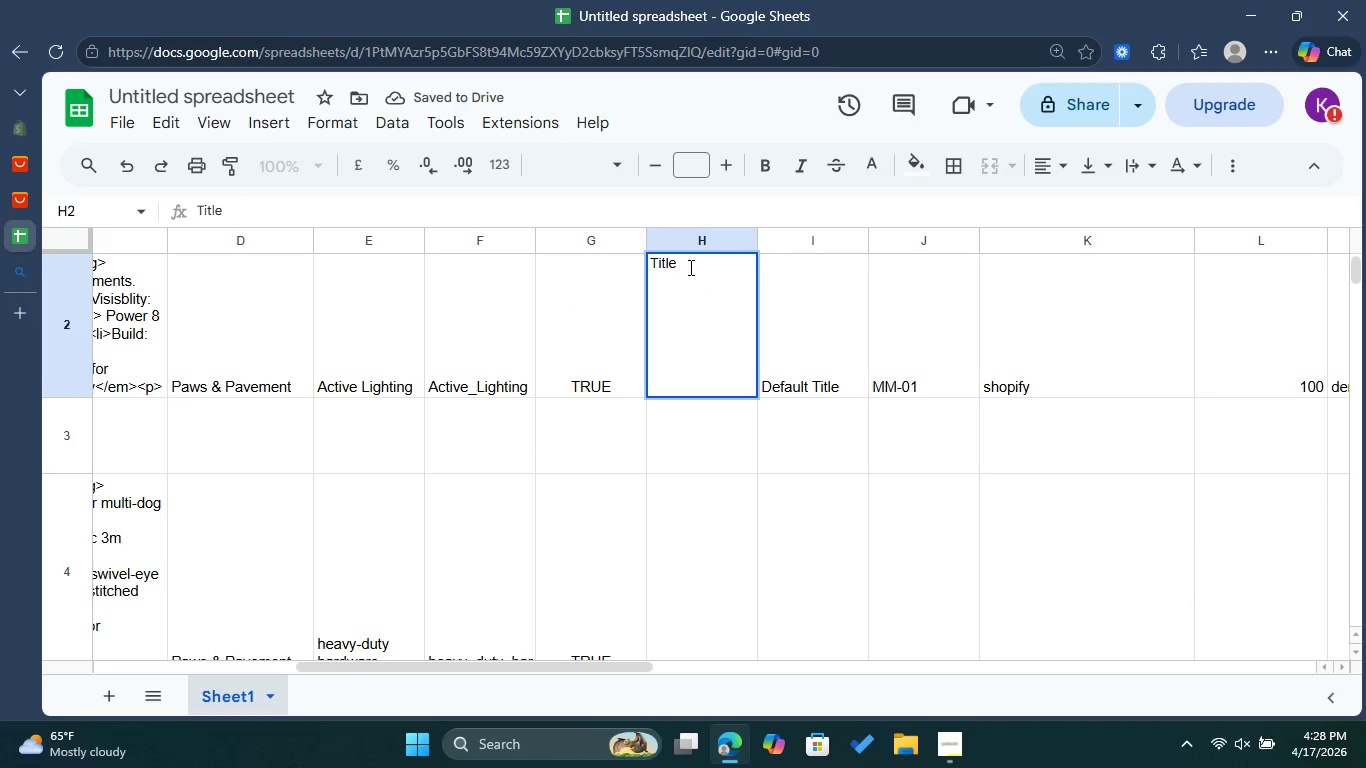 
double_click([689, 267])
 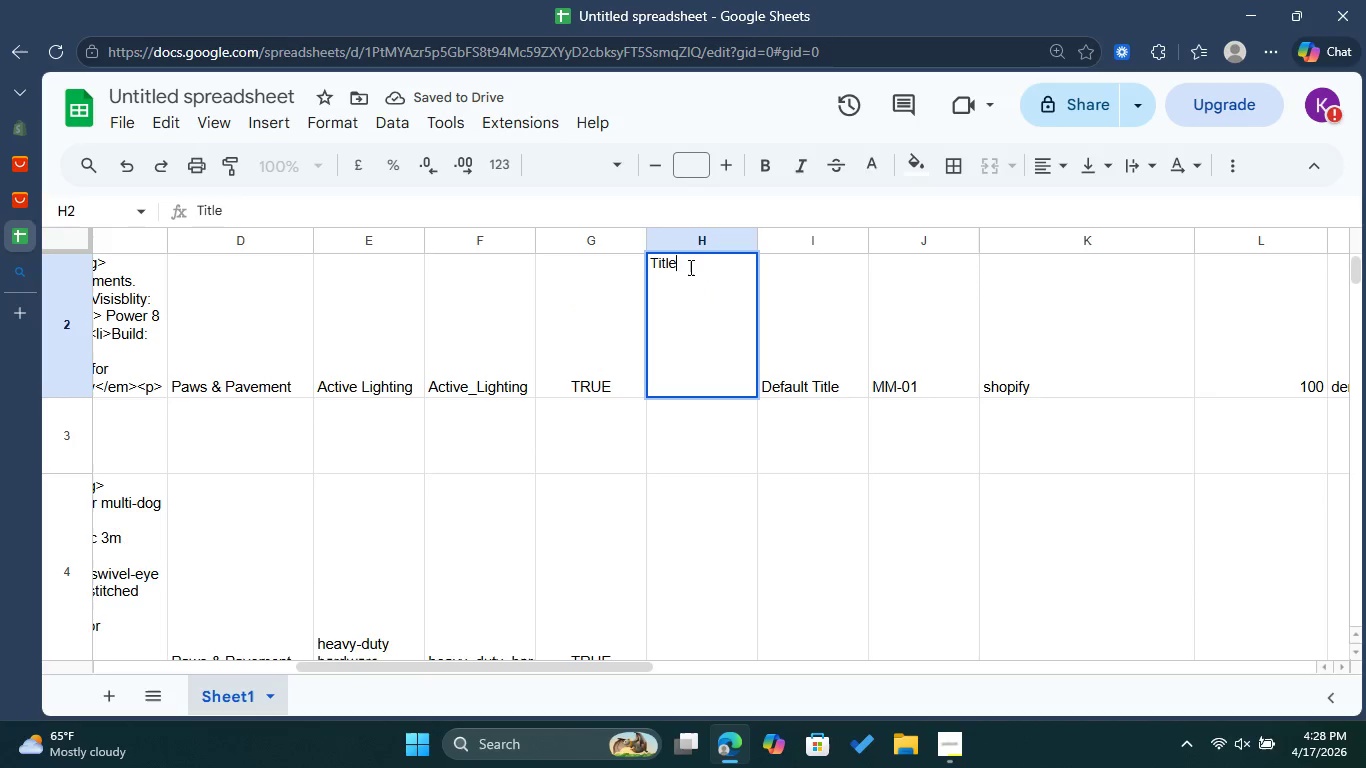 
triple_click([689, 267])
 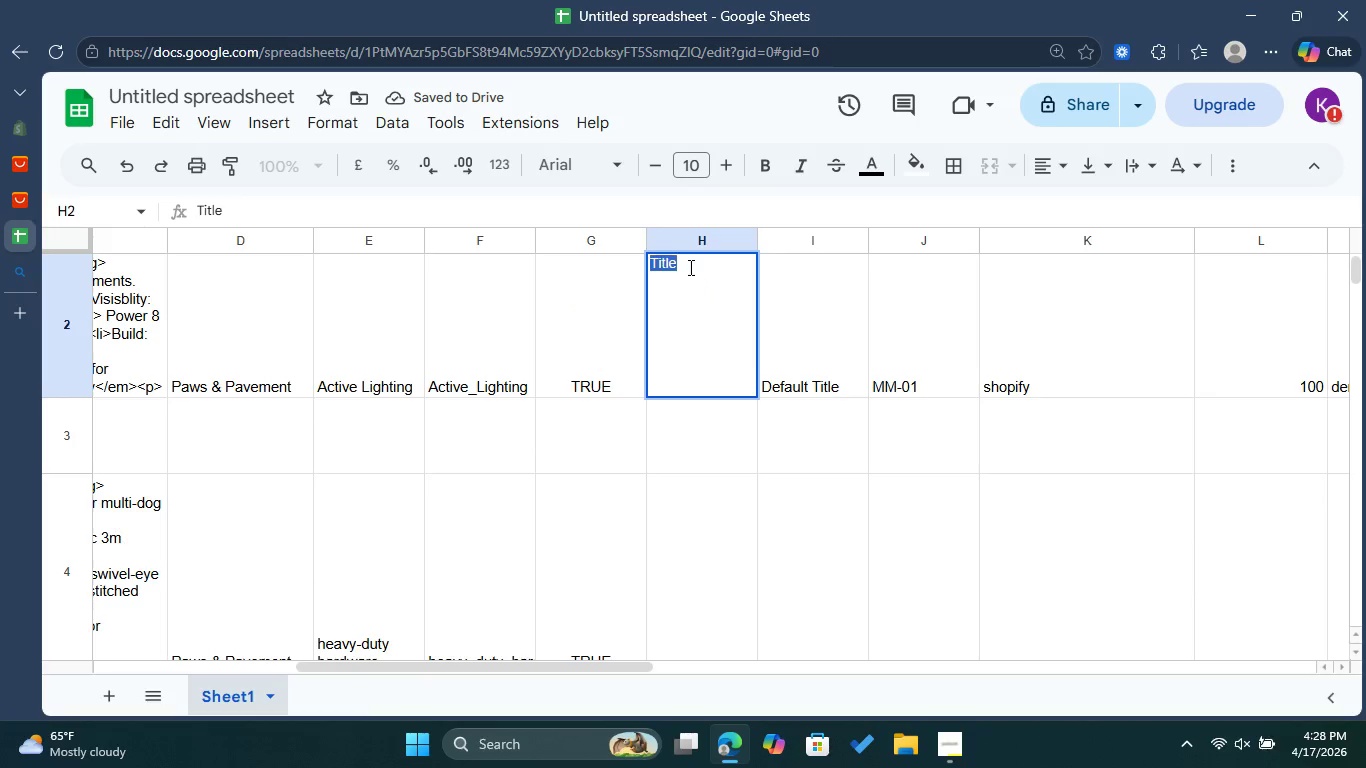 
left_click_drag(start_coordinate=[689, 267], to_coordinate=[672, 267])
 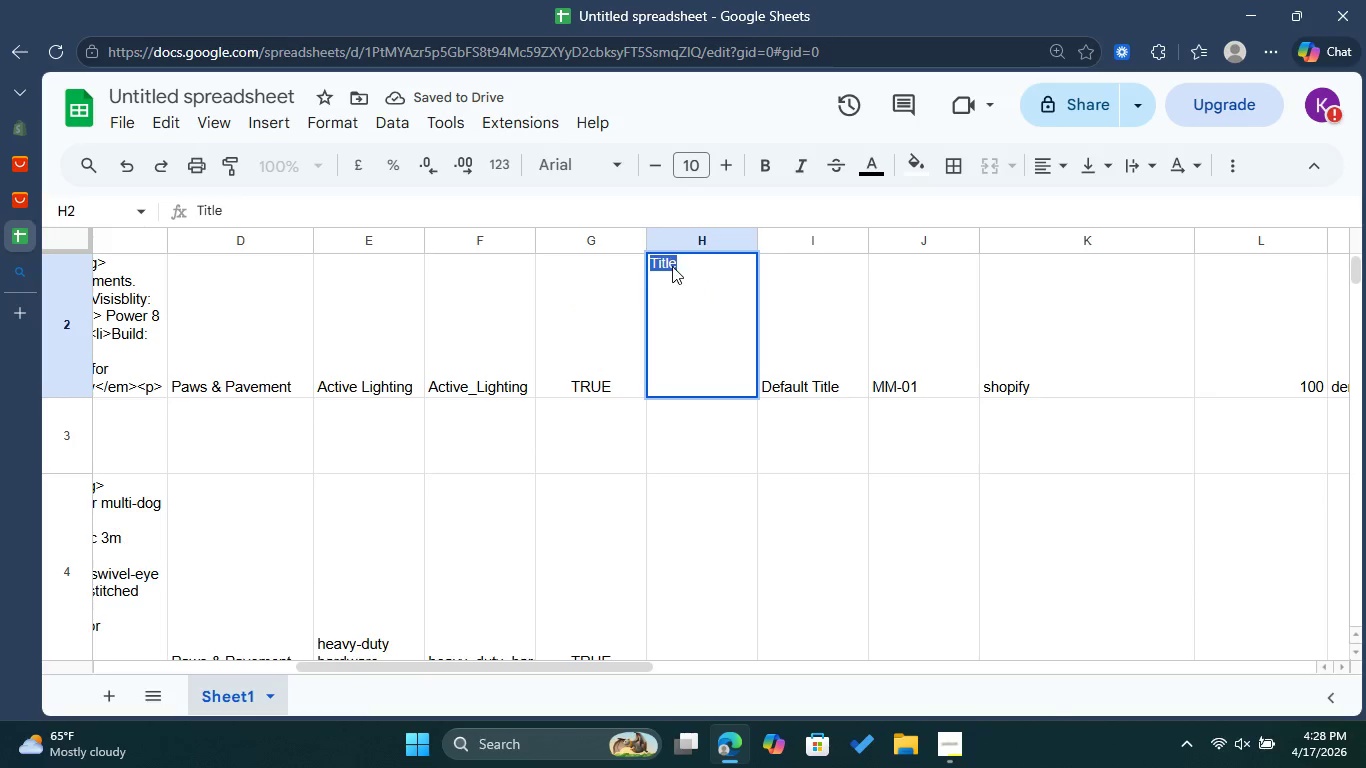 
right_click([672, 266])
 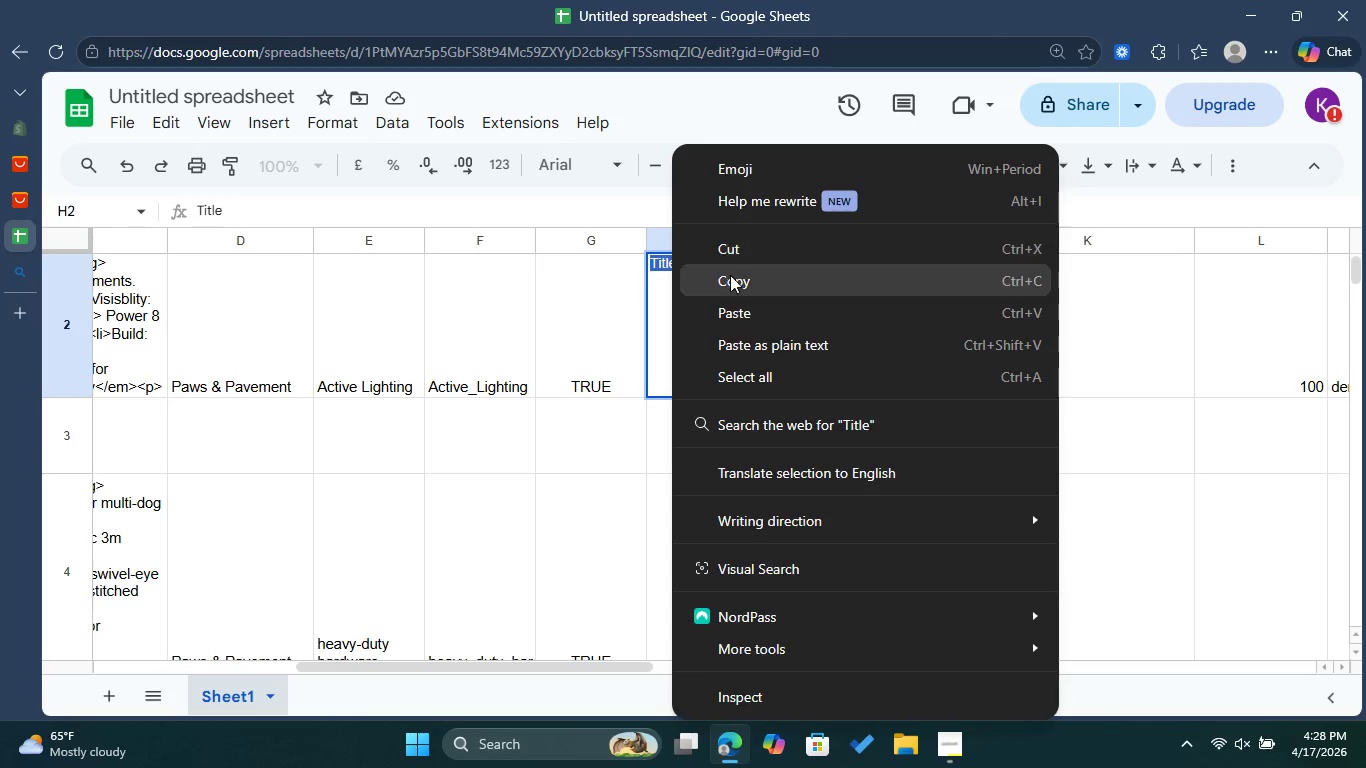 
left_click([730, 277])
 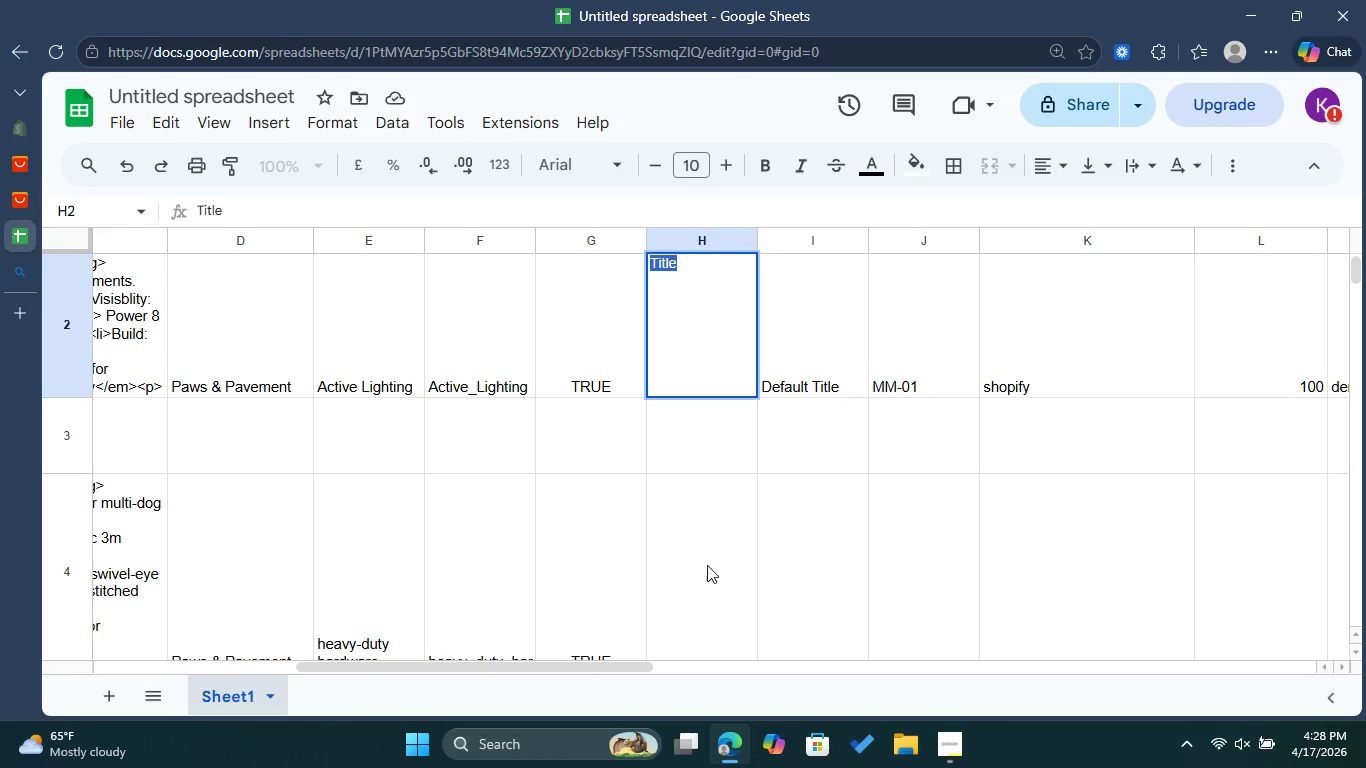 
left_click([707, 565])
 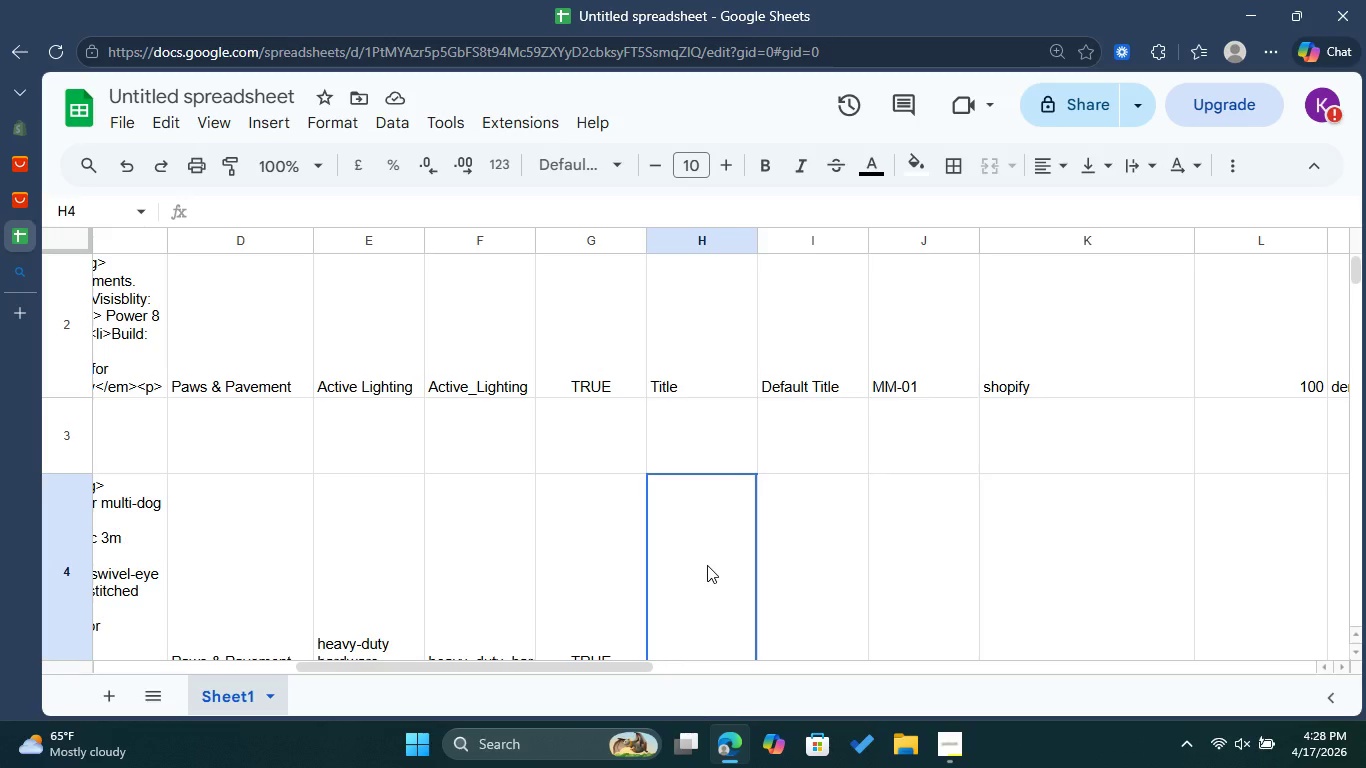 
right_click([707, 565])
 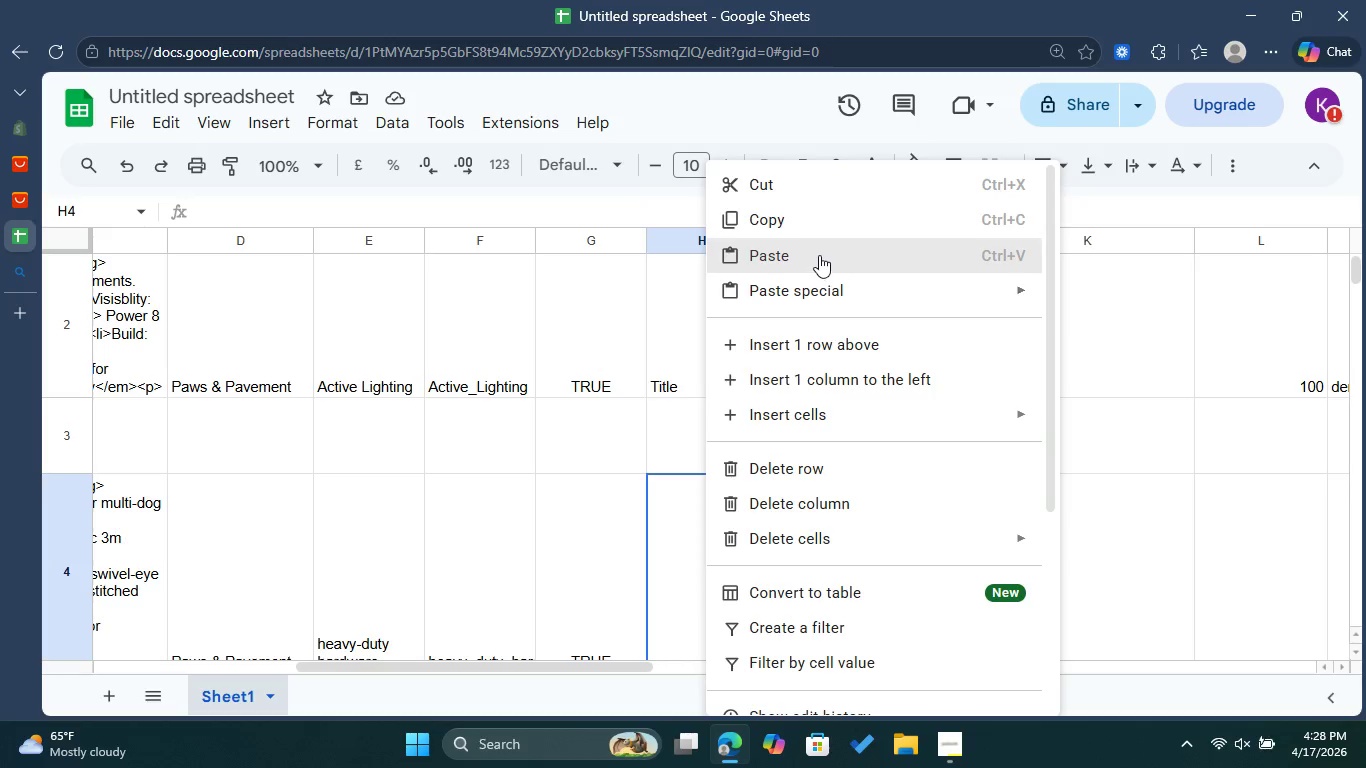 
left_click([818, 257])
 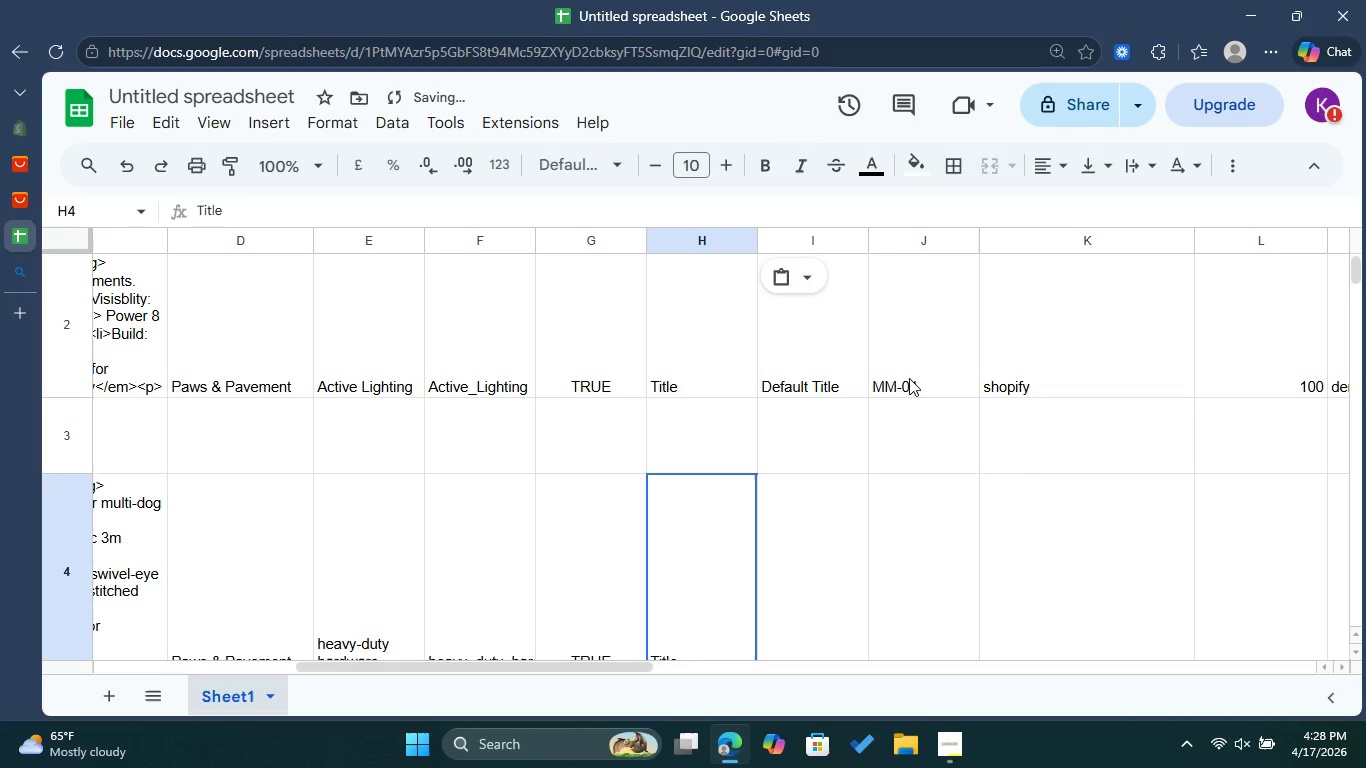 
scroll: coordinate [877, 373], scroll_direction: down, amount: 1.0
 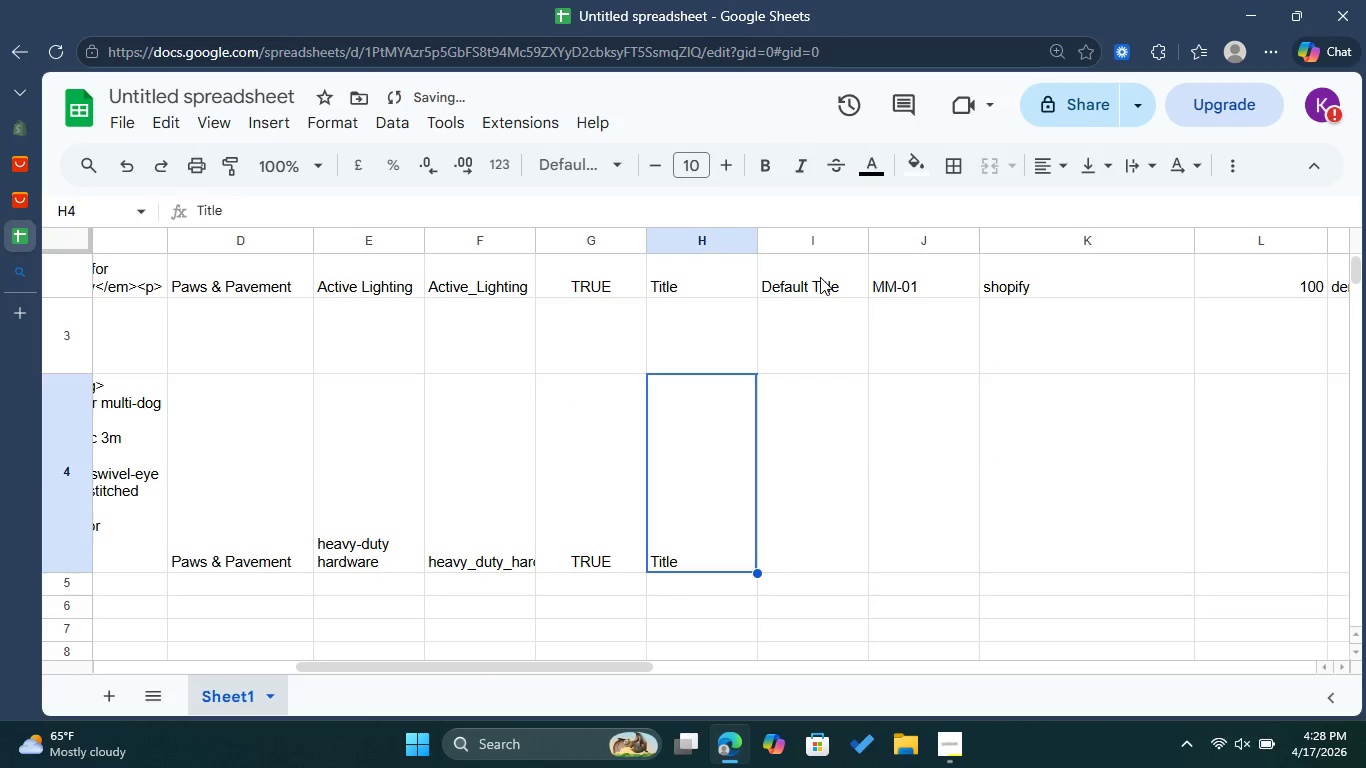 
double_click([820, 277])
 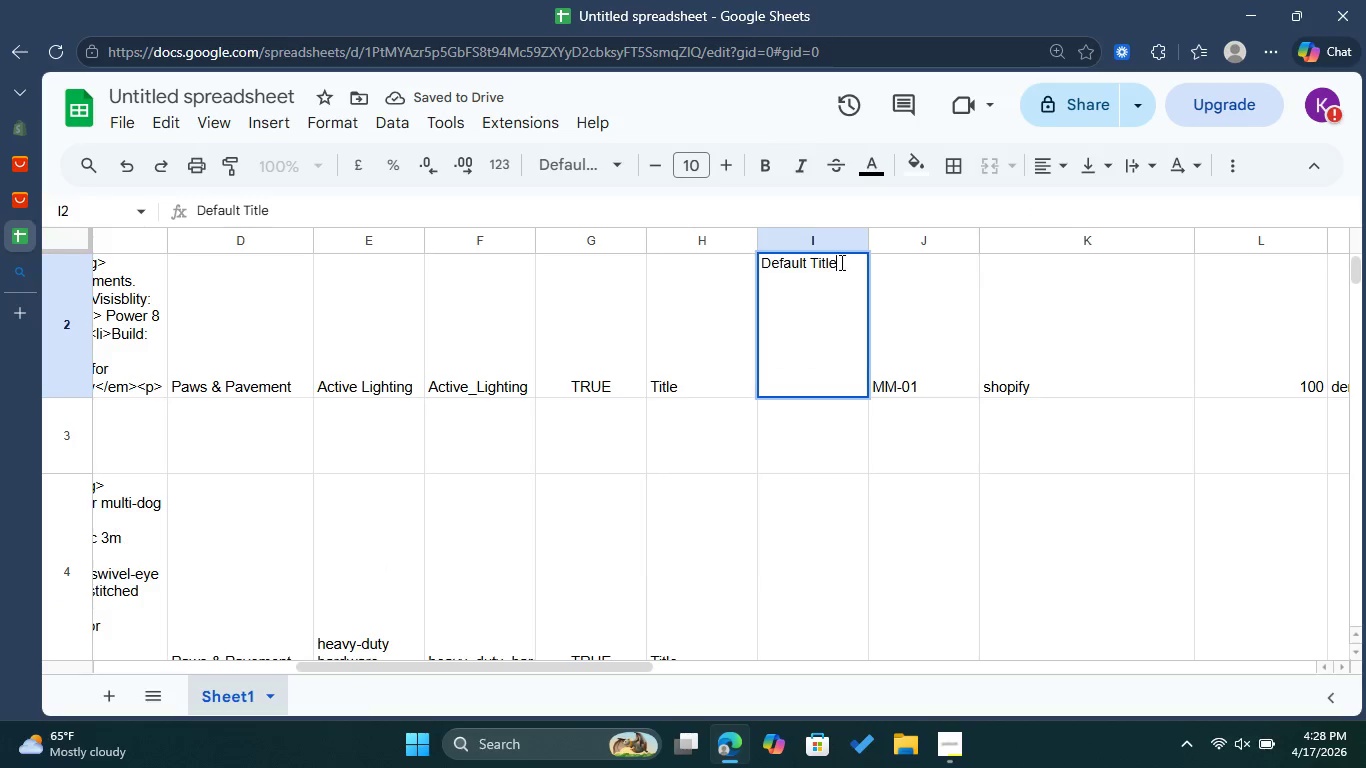 
left_click_drag(start_coordinate=[840, 262], to_coordinate=[760, 271])
 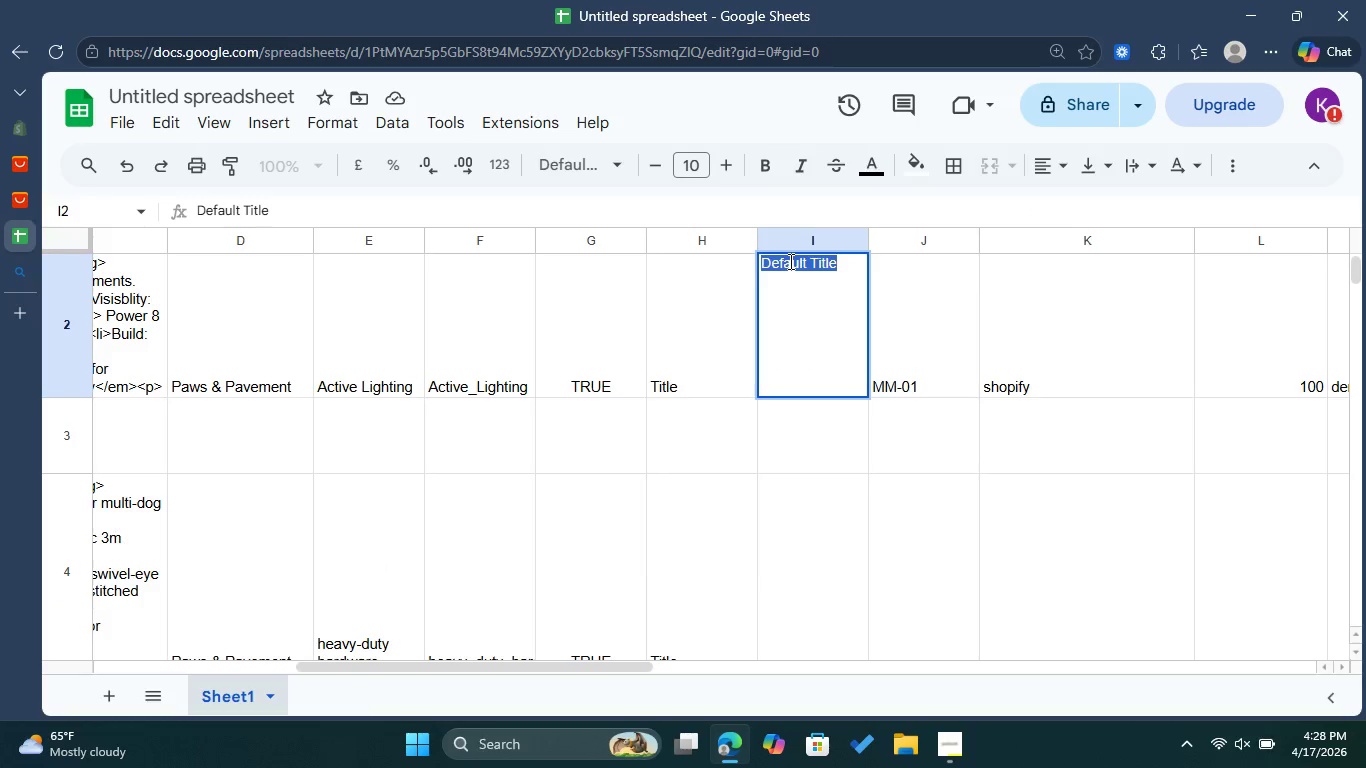 
right_click([789, 261])
 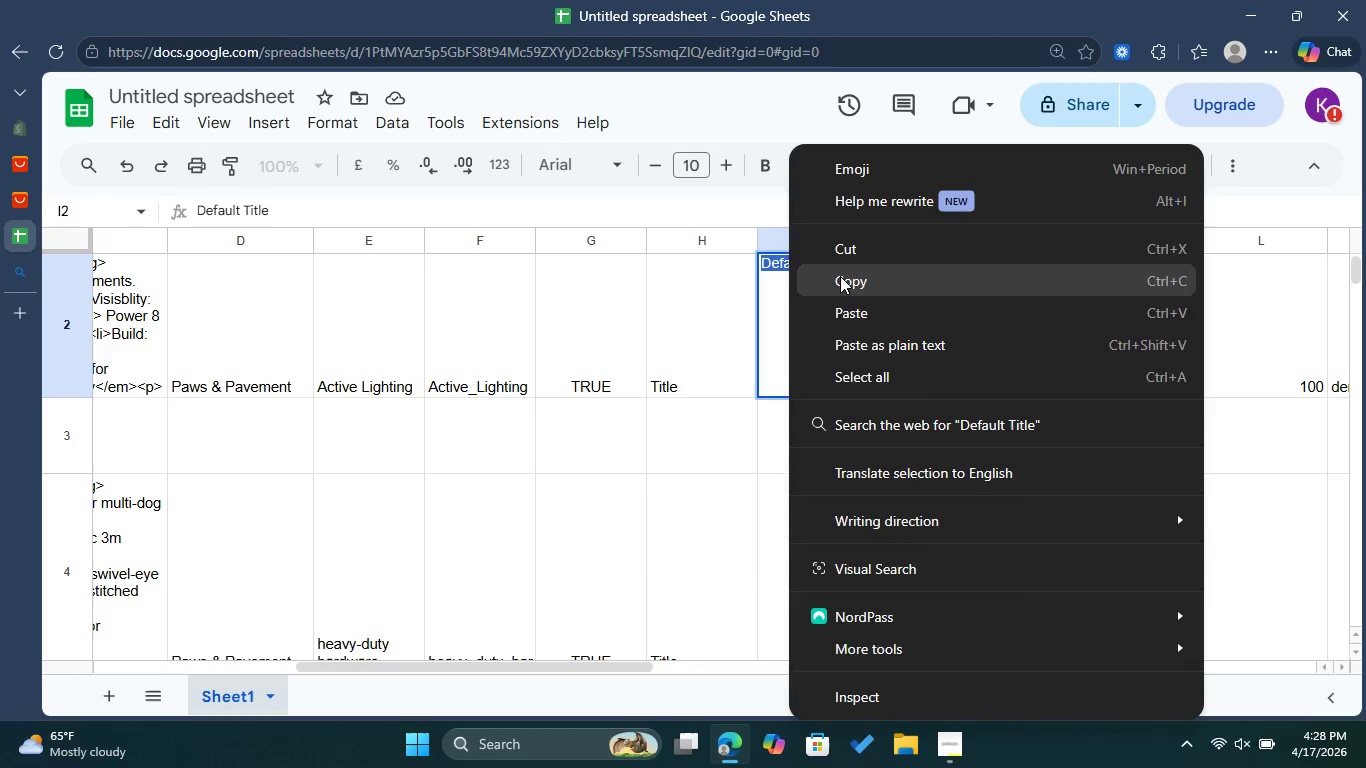 
left_click([840, 279])
 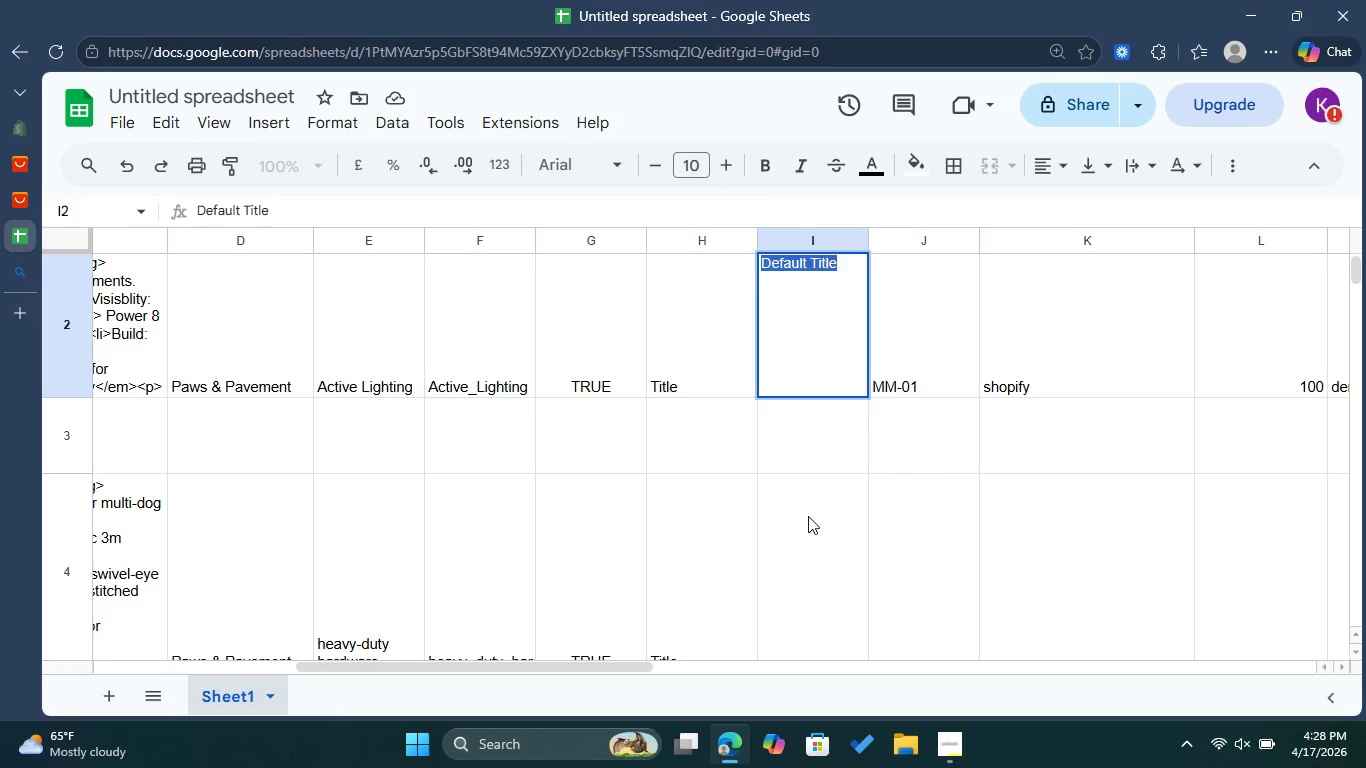 
double_click([809, 516])
 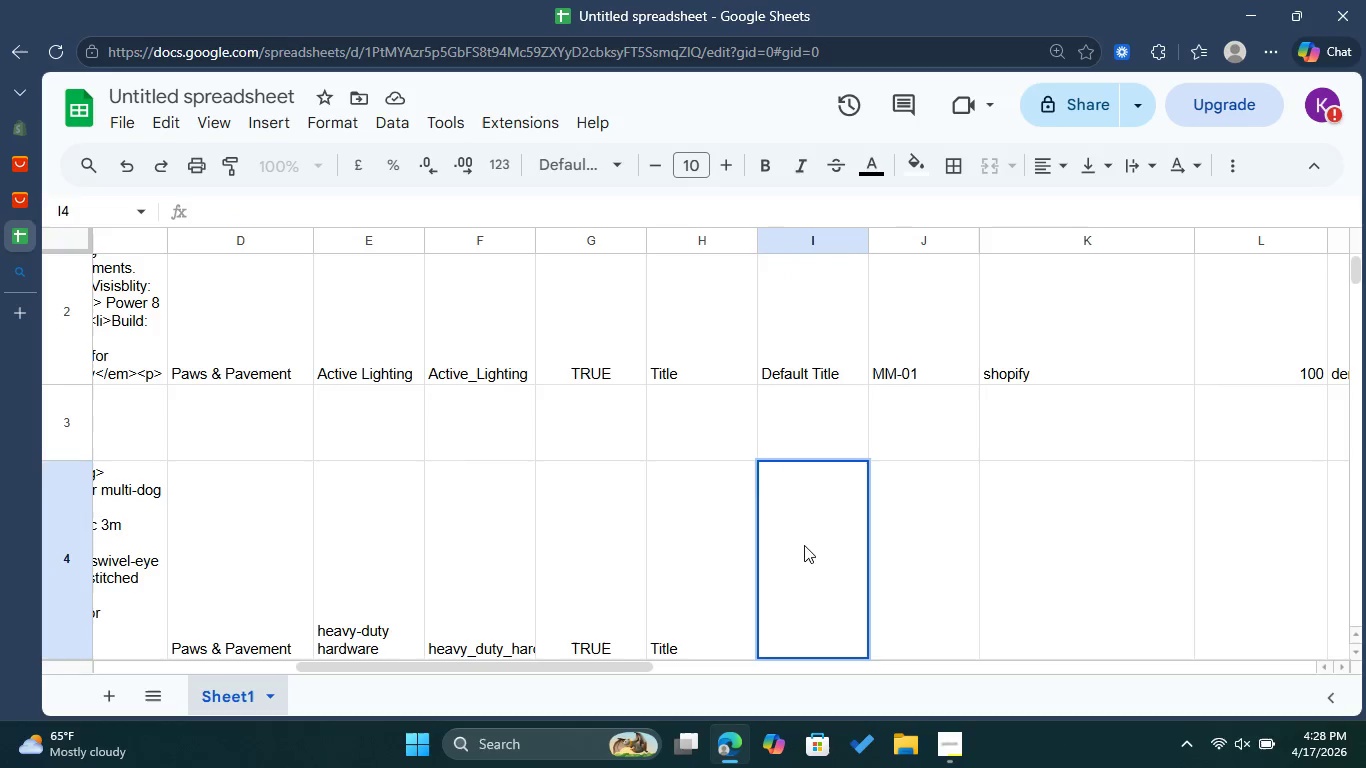 
right_click([804, 526])
 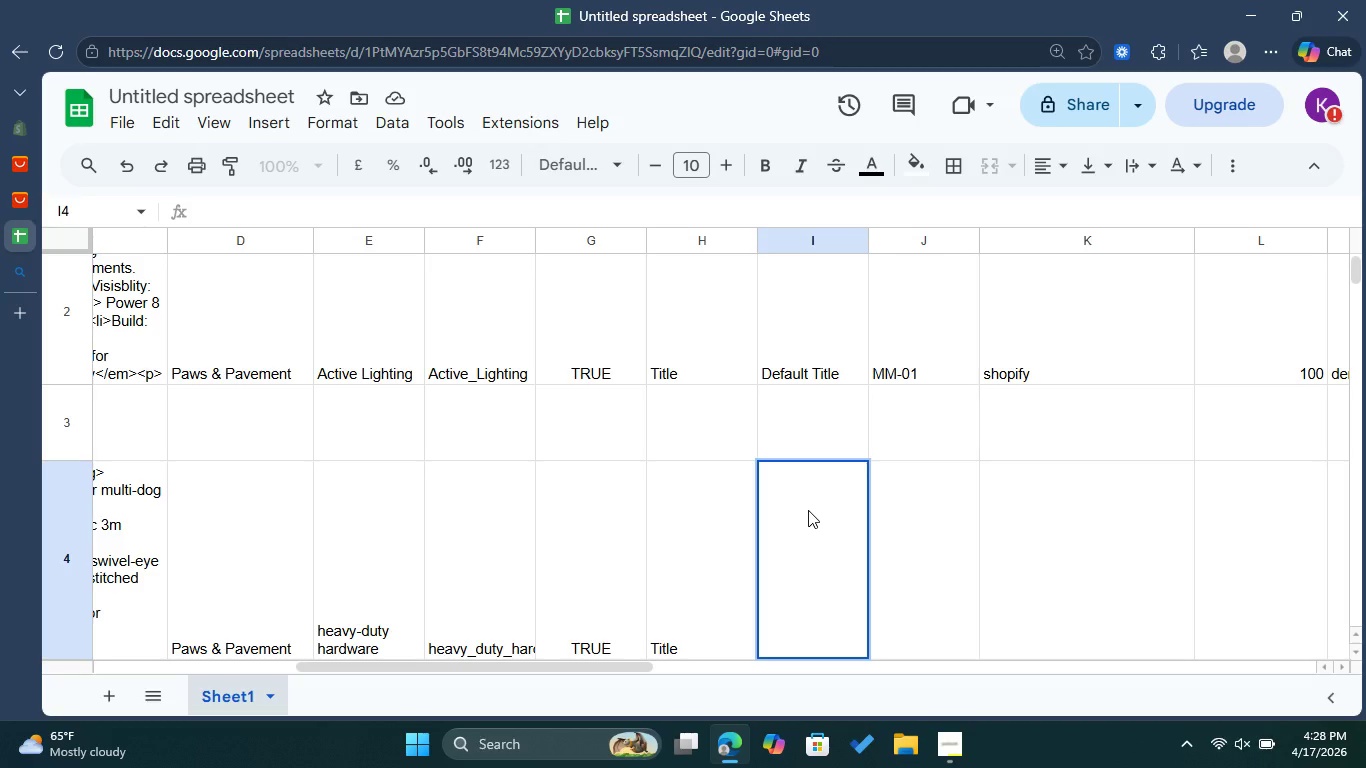 
double_click([808, 510])
 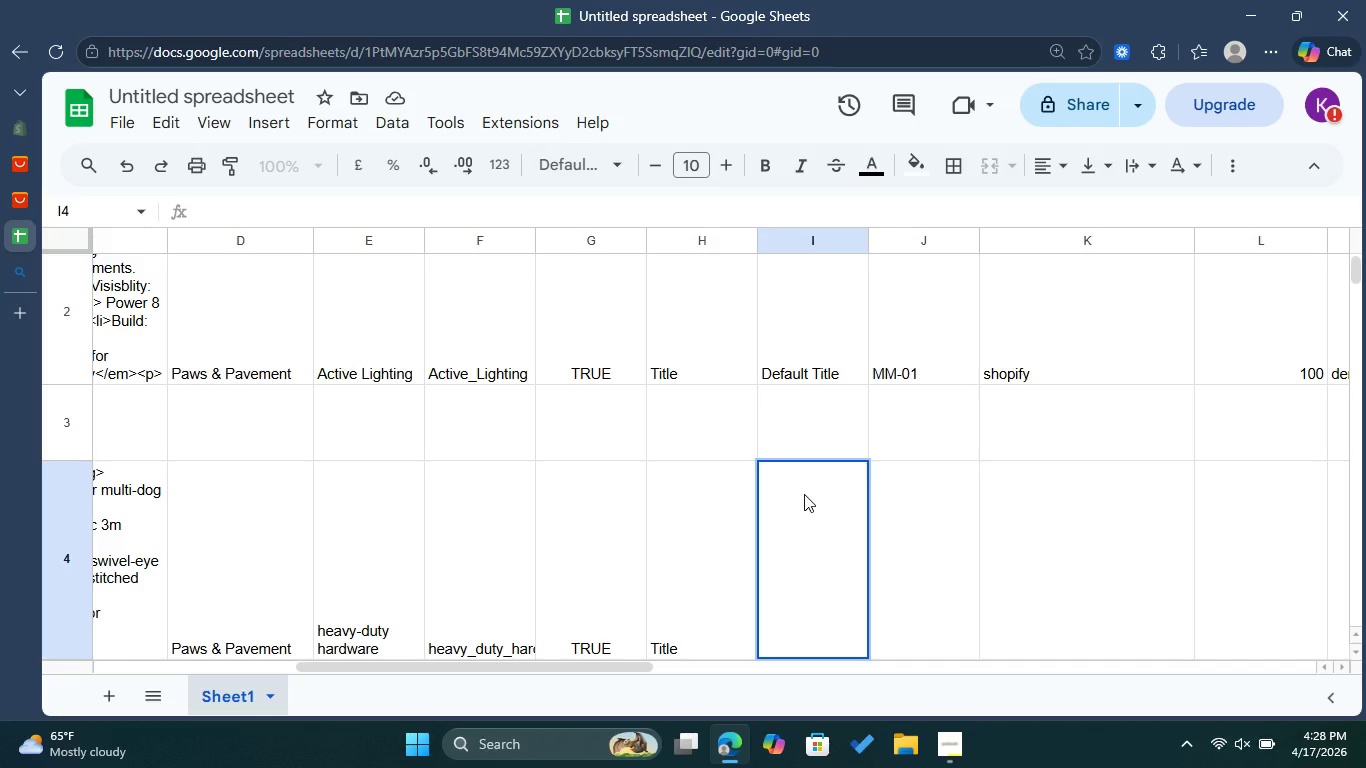 
double_click([804, 494])
 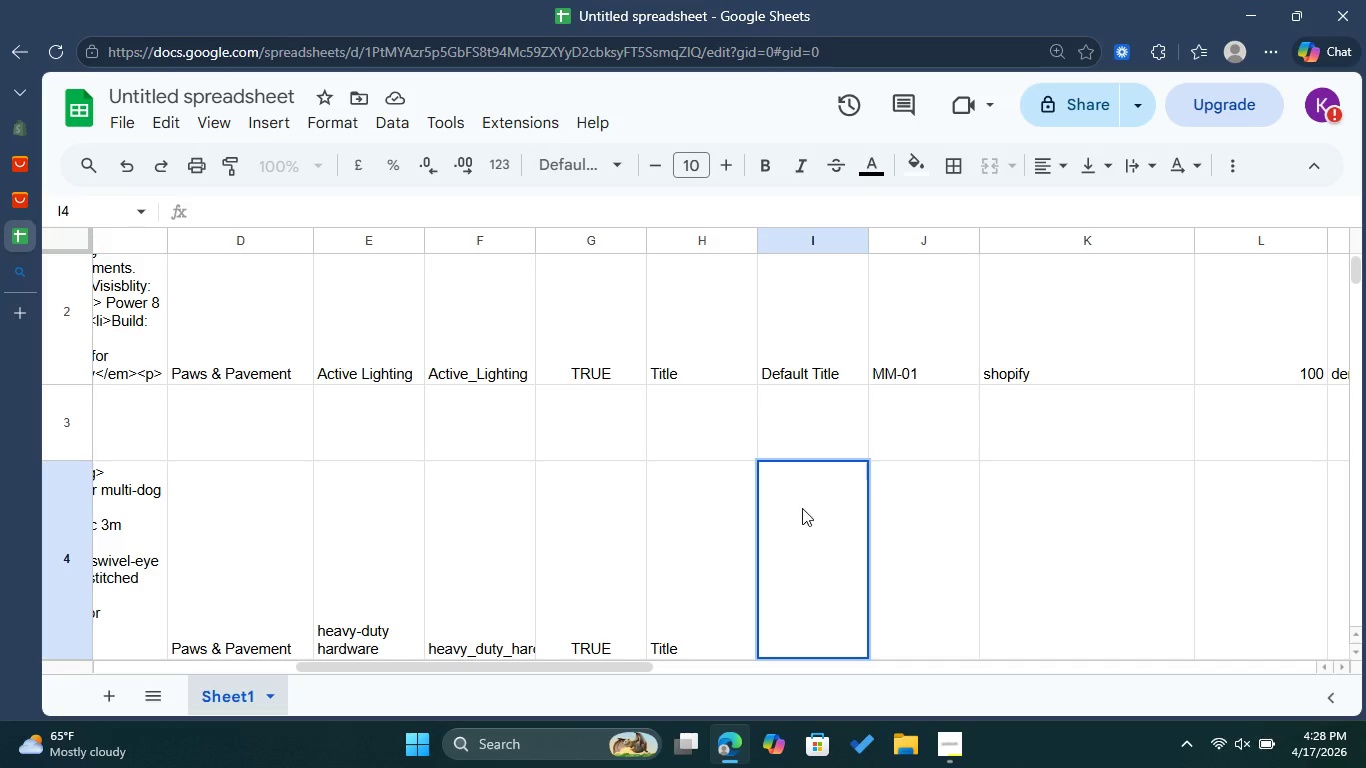 
scroll: coordinate [802, 508], scroll_direction: down, amount: 2.0
 